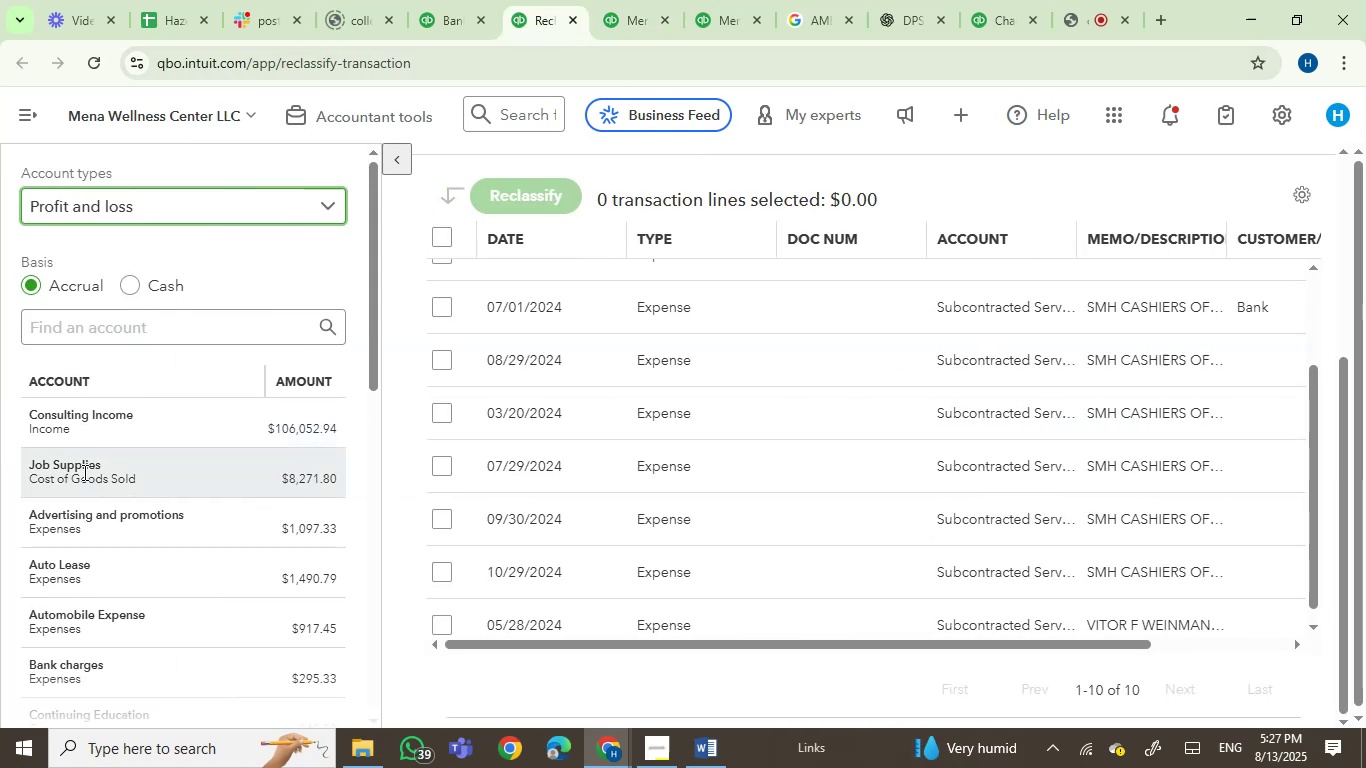 
scroll: coordinate [121, 446], scroll_direction: up, amount: 2.0
 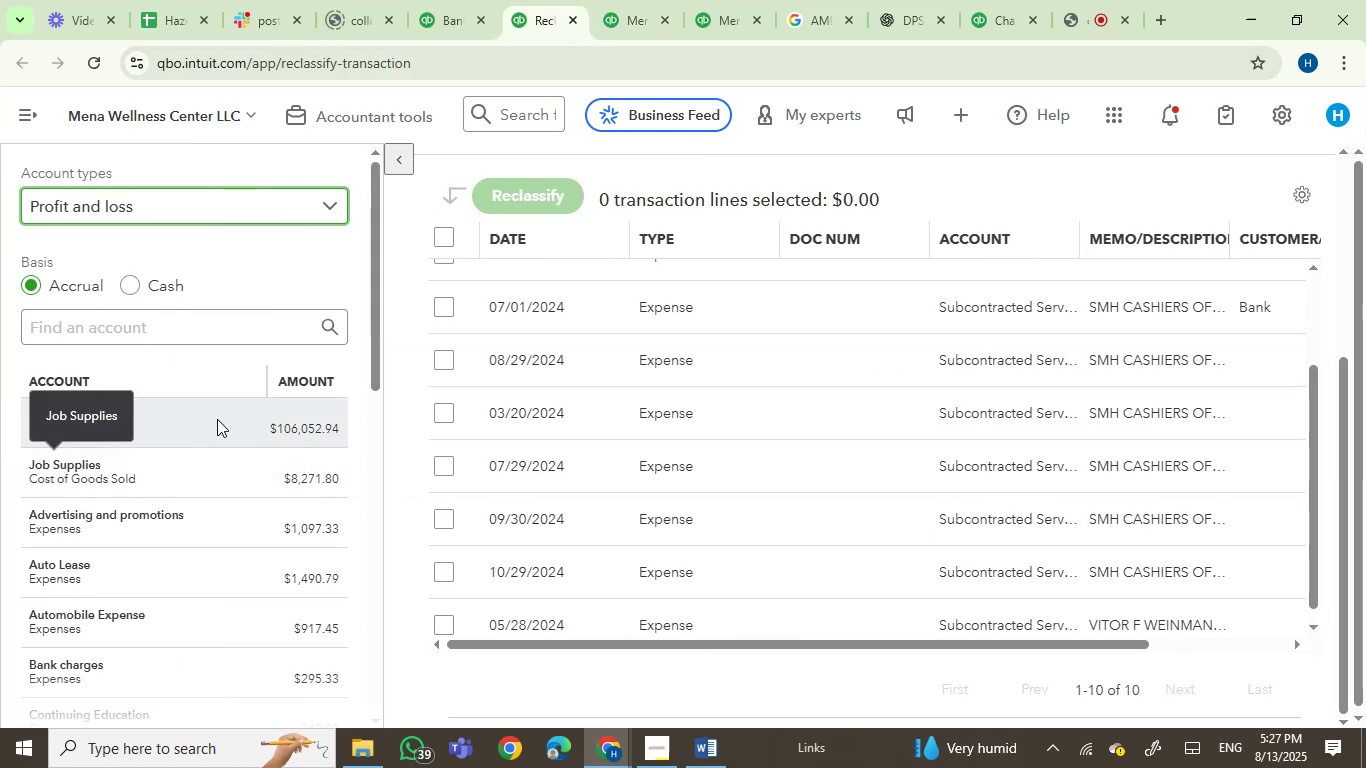 
left_click([217, 419])
 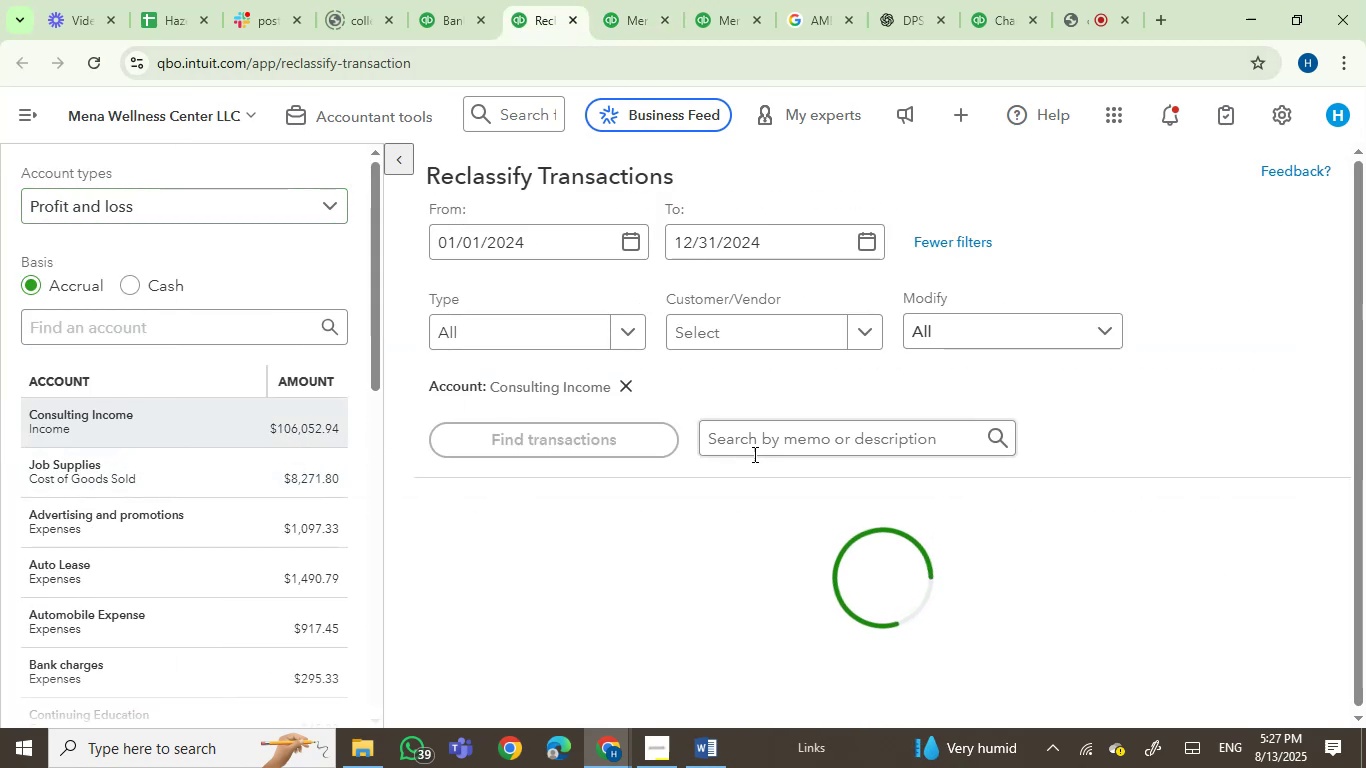 
left_click([780, 444])
 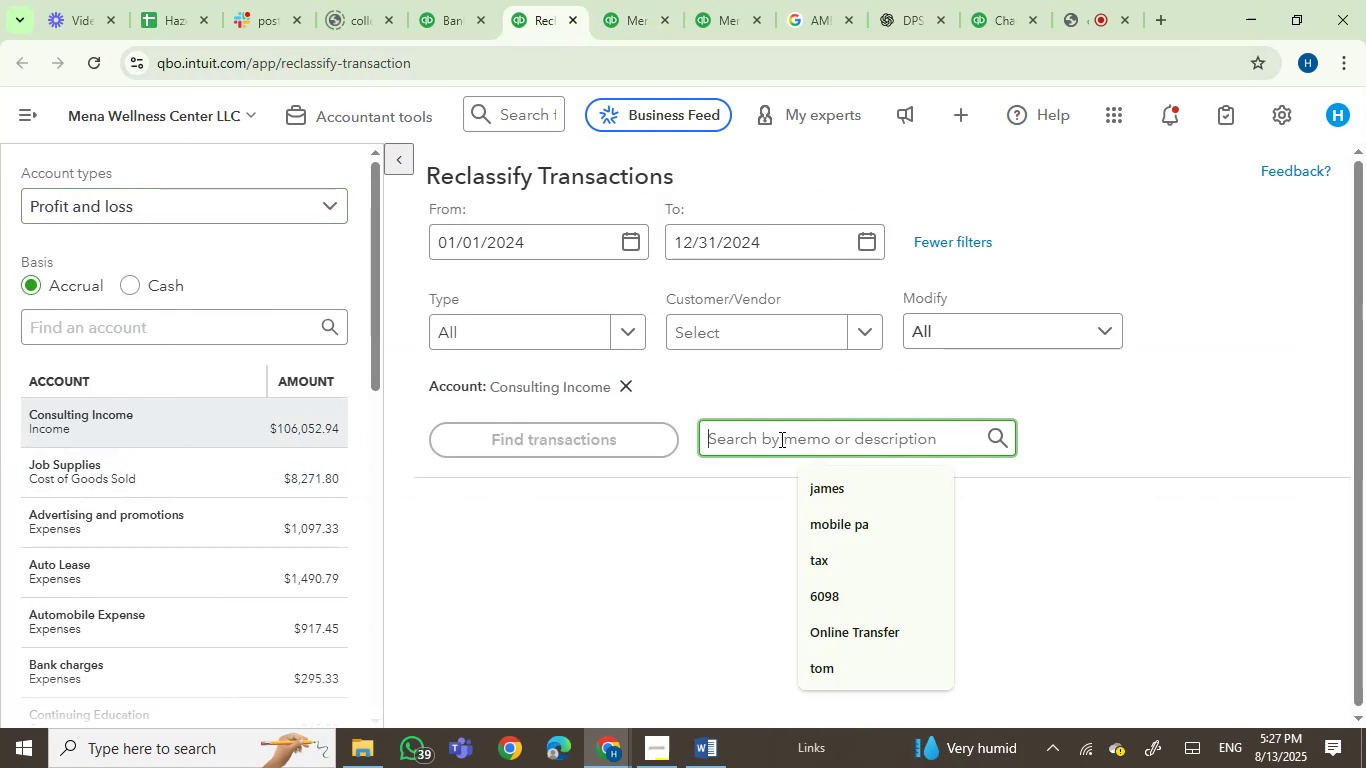 
type(pla)
 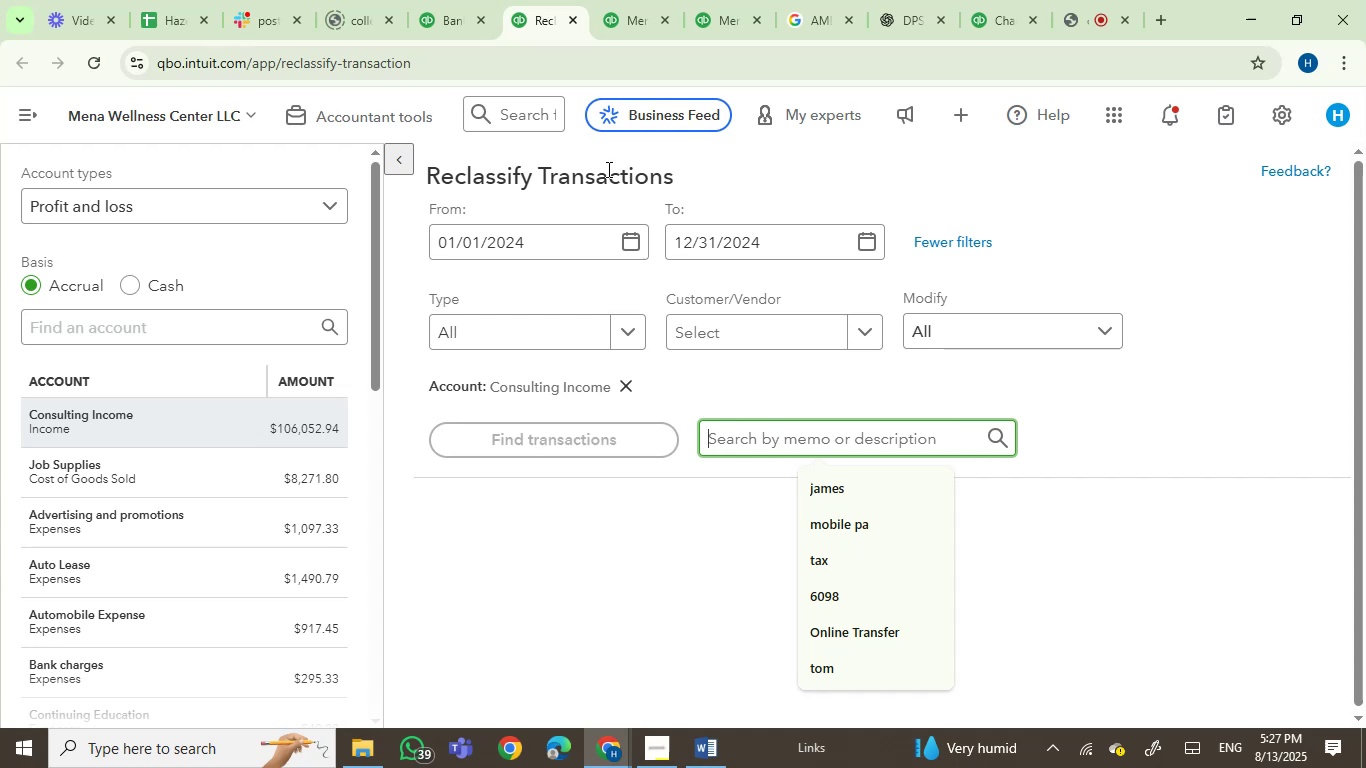 
left_click([616, 0])
 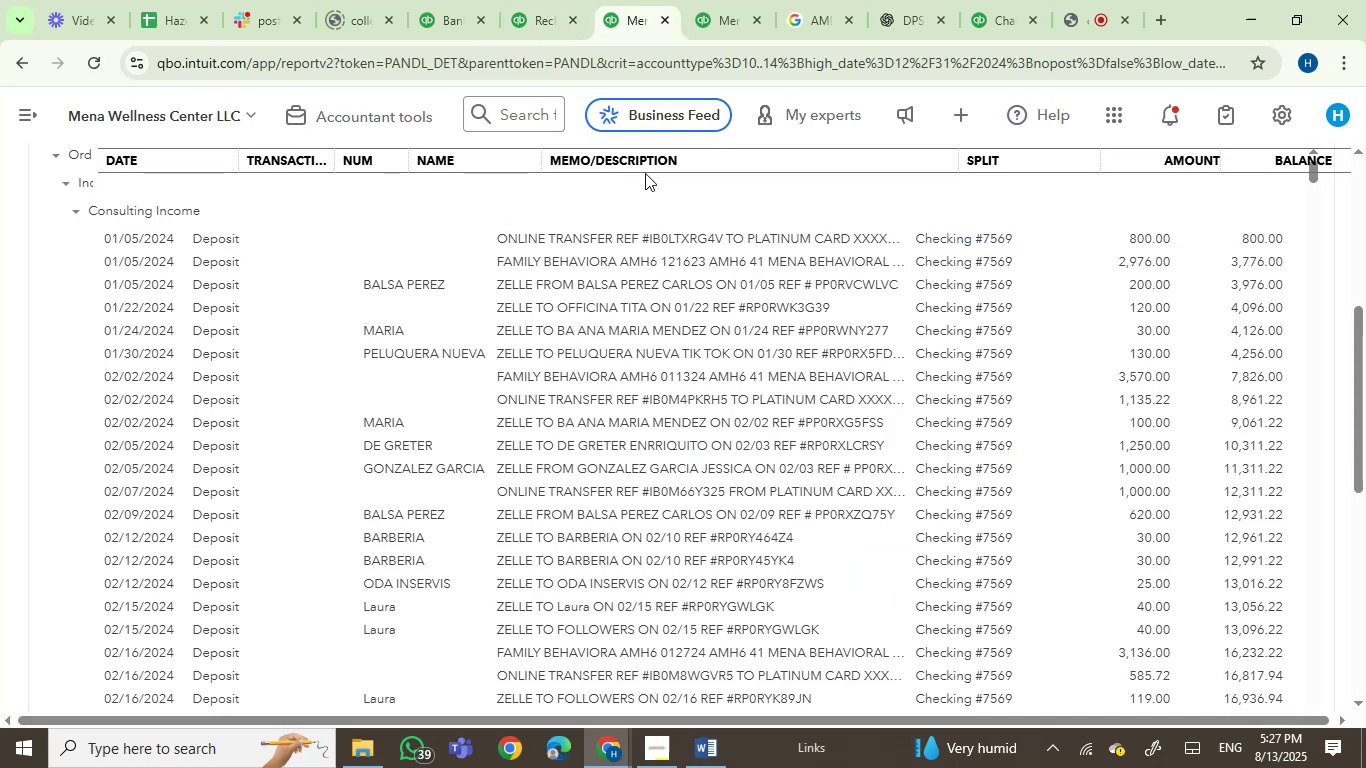 
left_click([544, 23])
 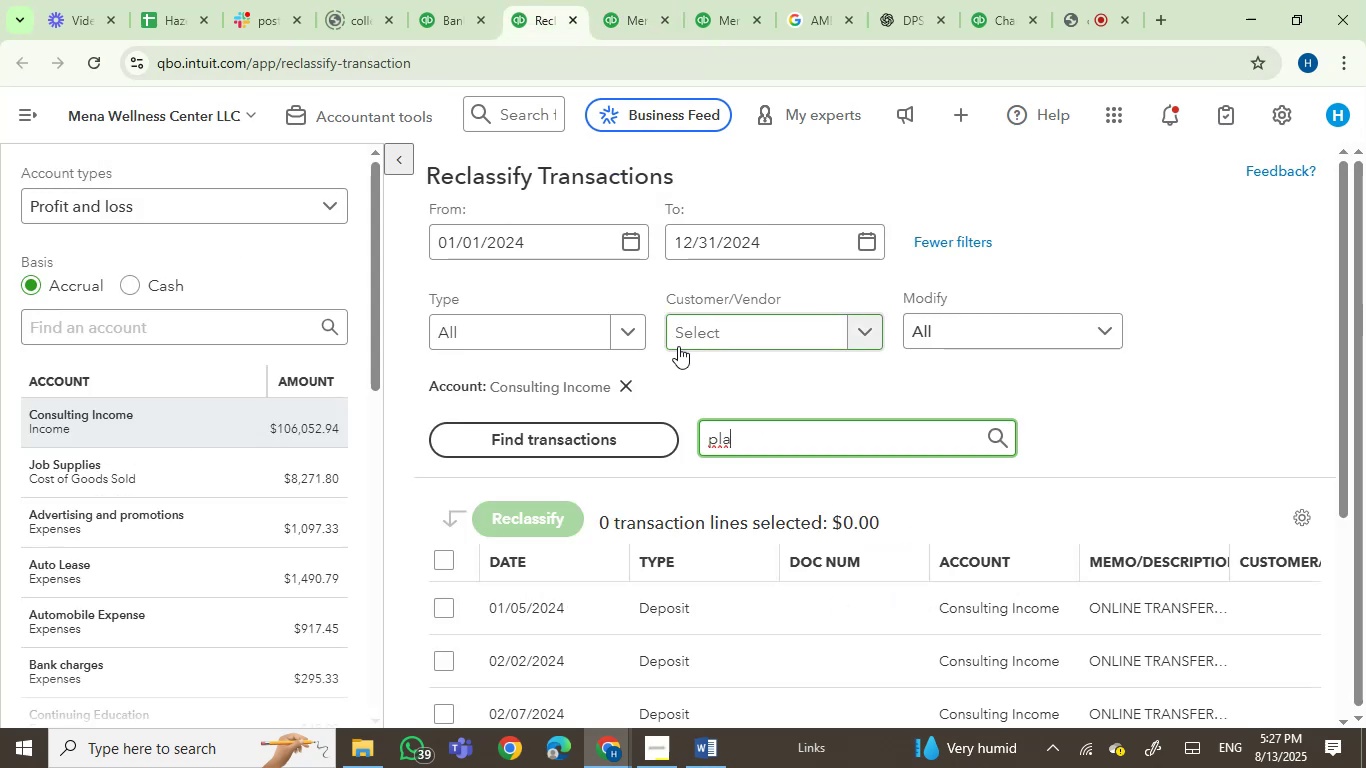 
type(tin)
 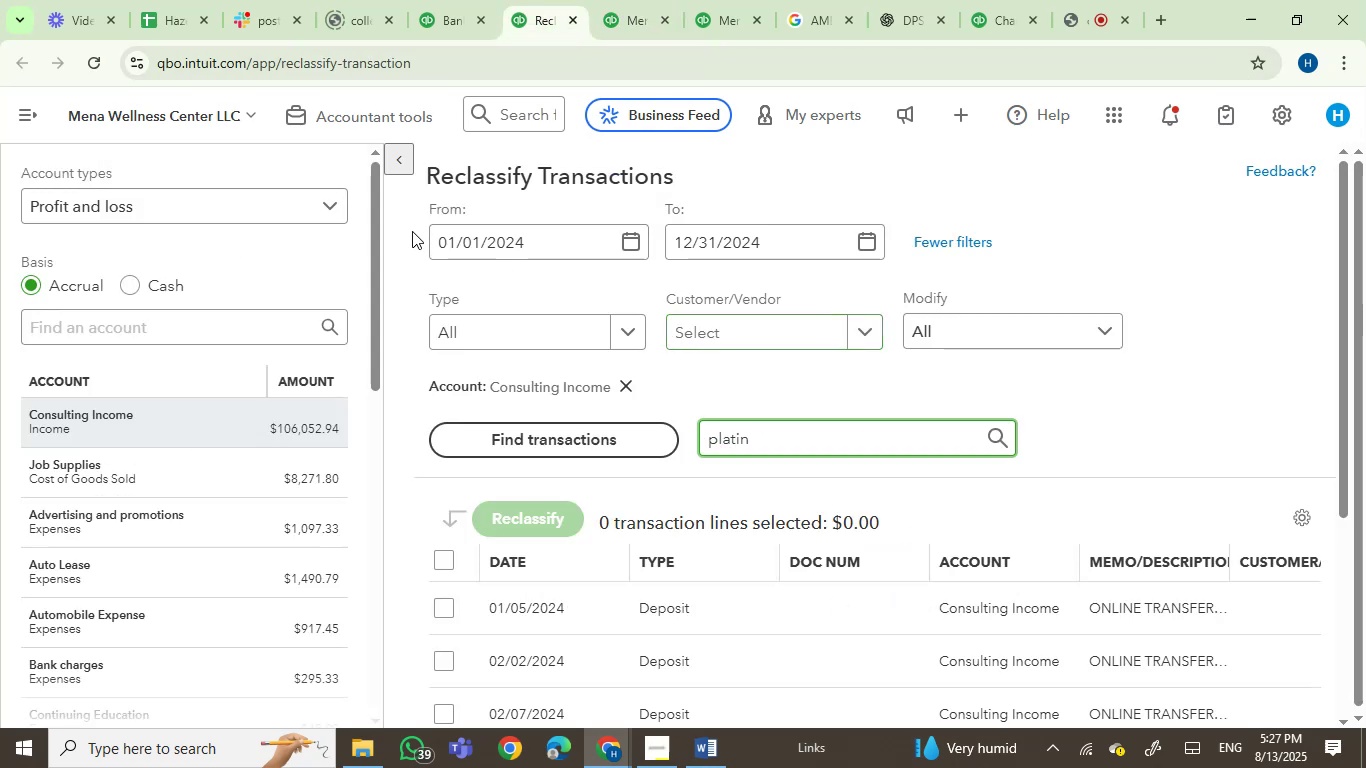 
left_click([393, 144])
 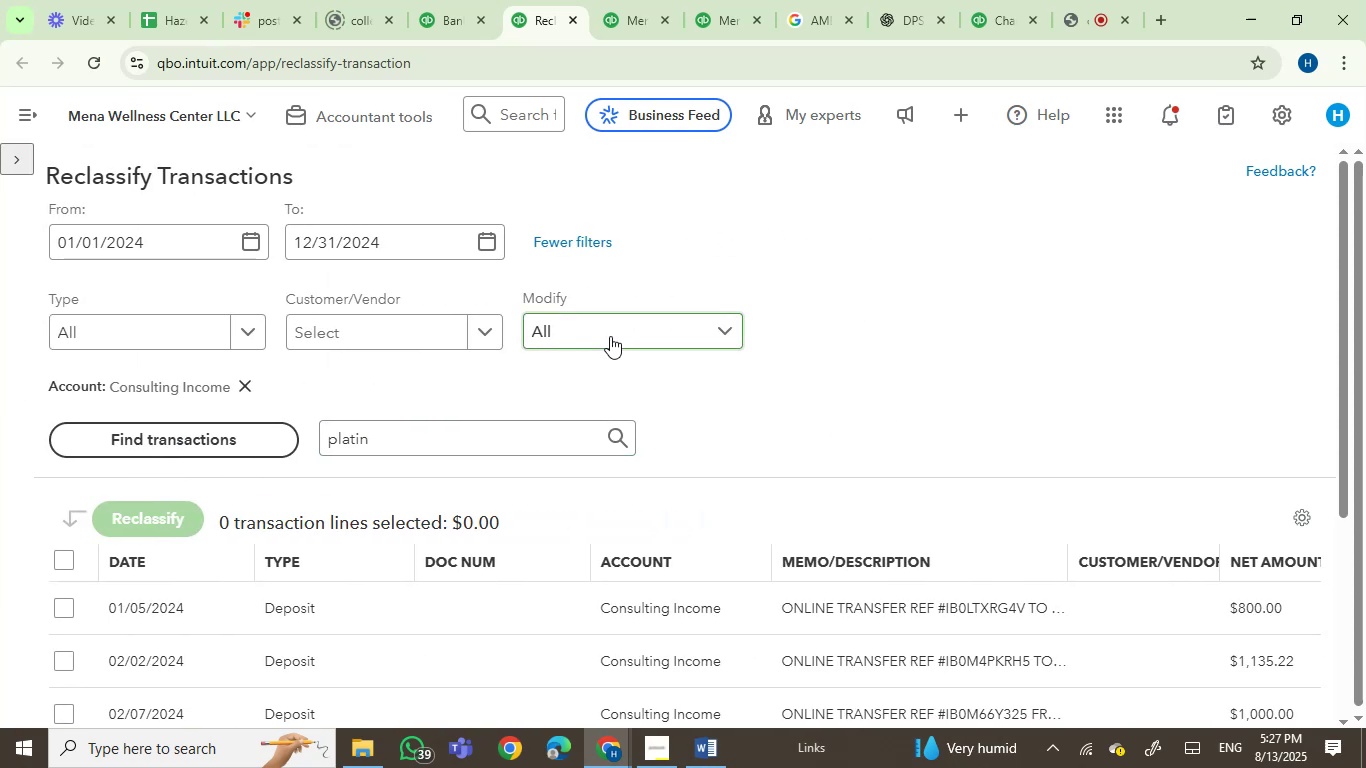 
scroll: coordinate [816, 384], scroll_direction: down, amount: 5.0
 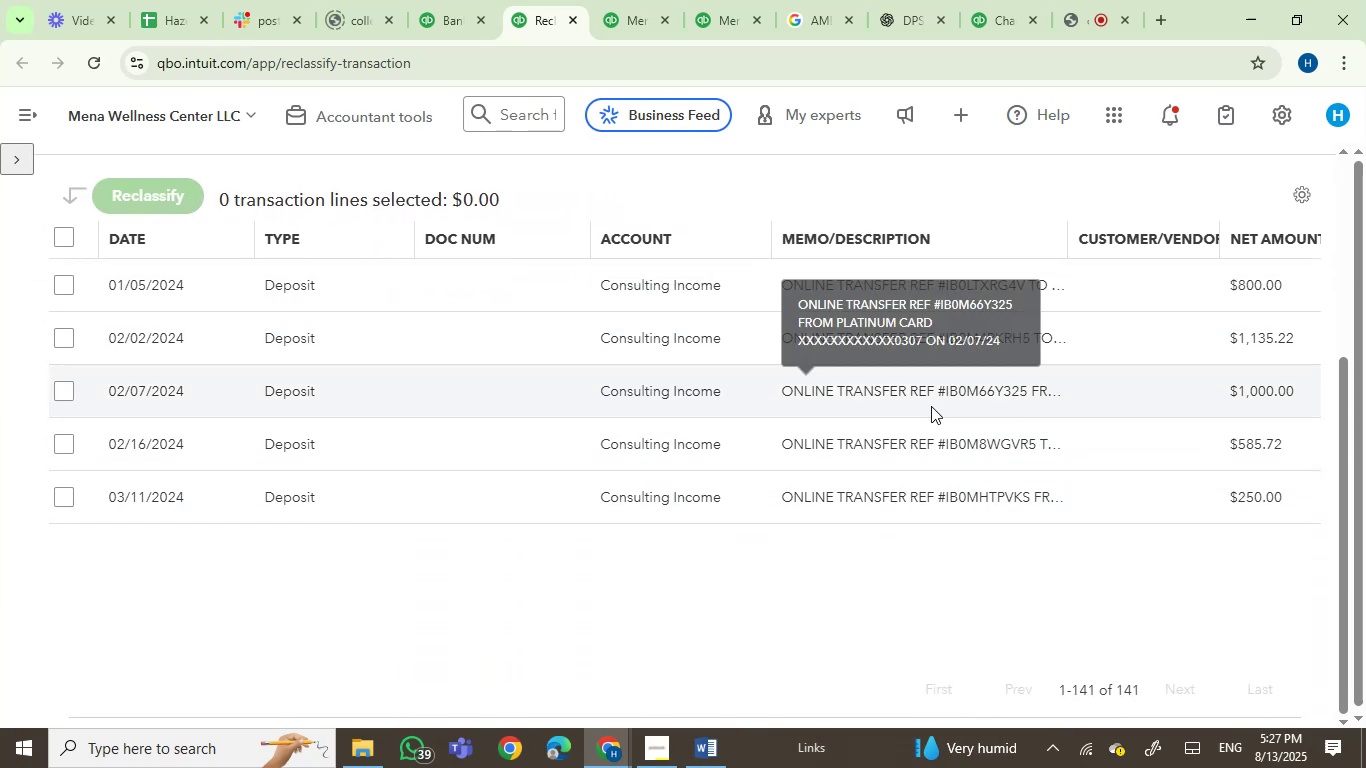 
mouse_move([909, 488])
 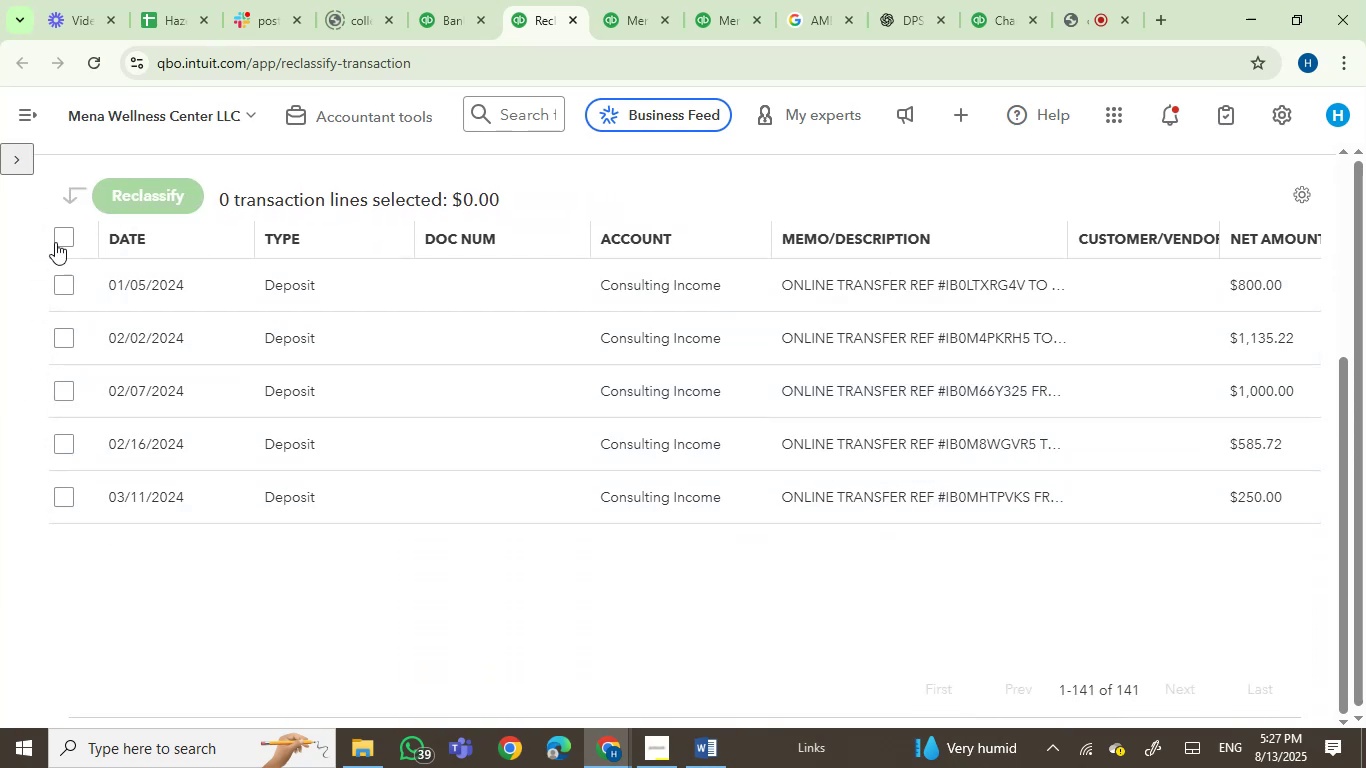 
left_click([53, 231])
 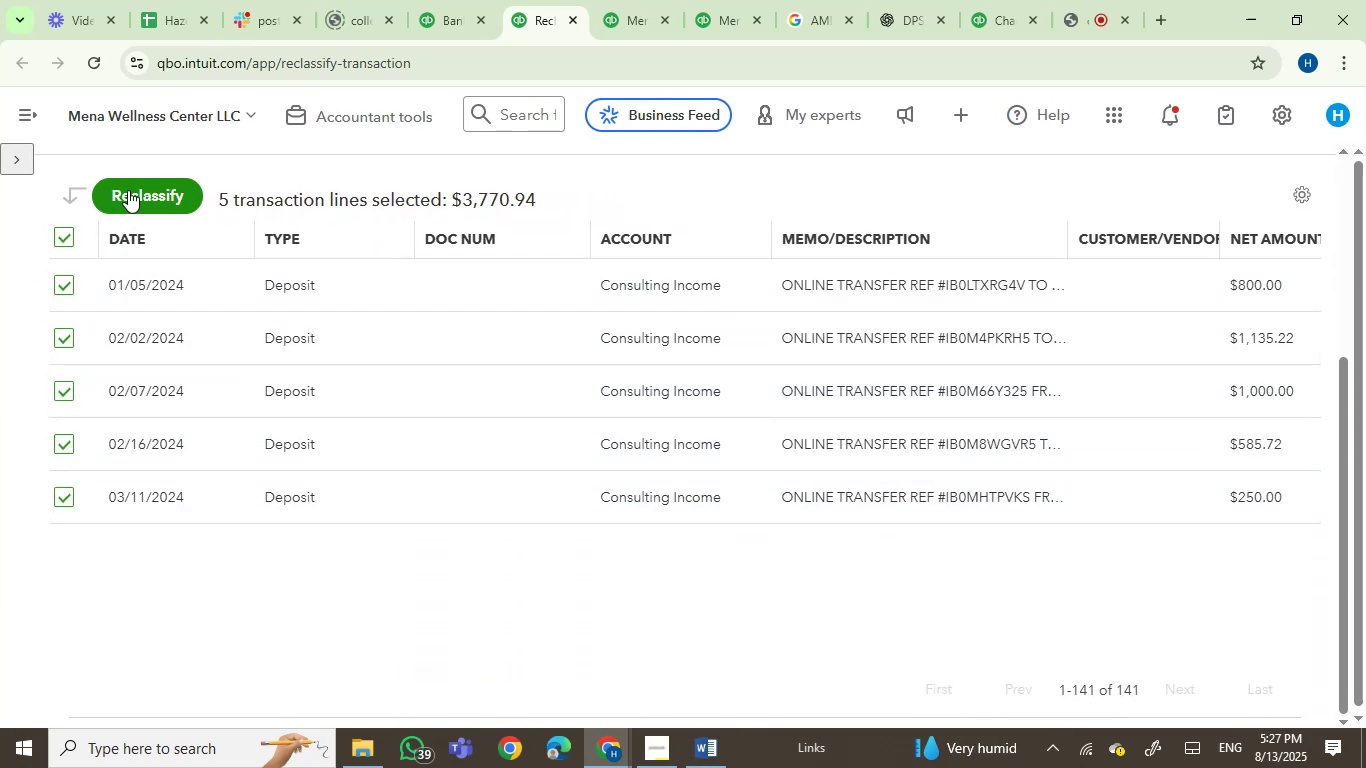 
left_click([130, 185])
 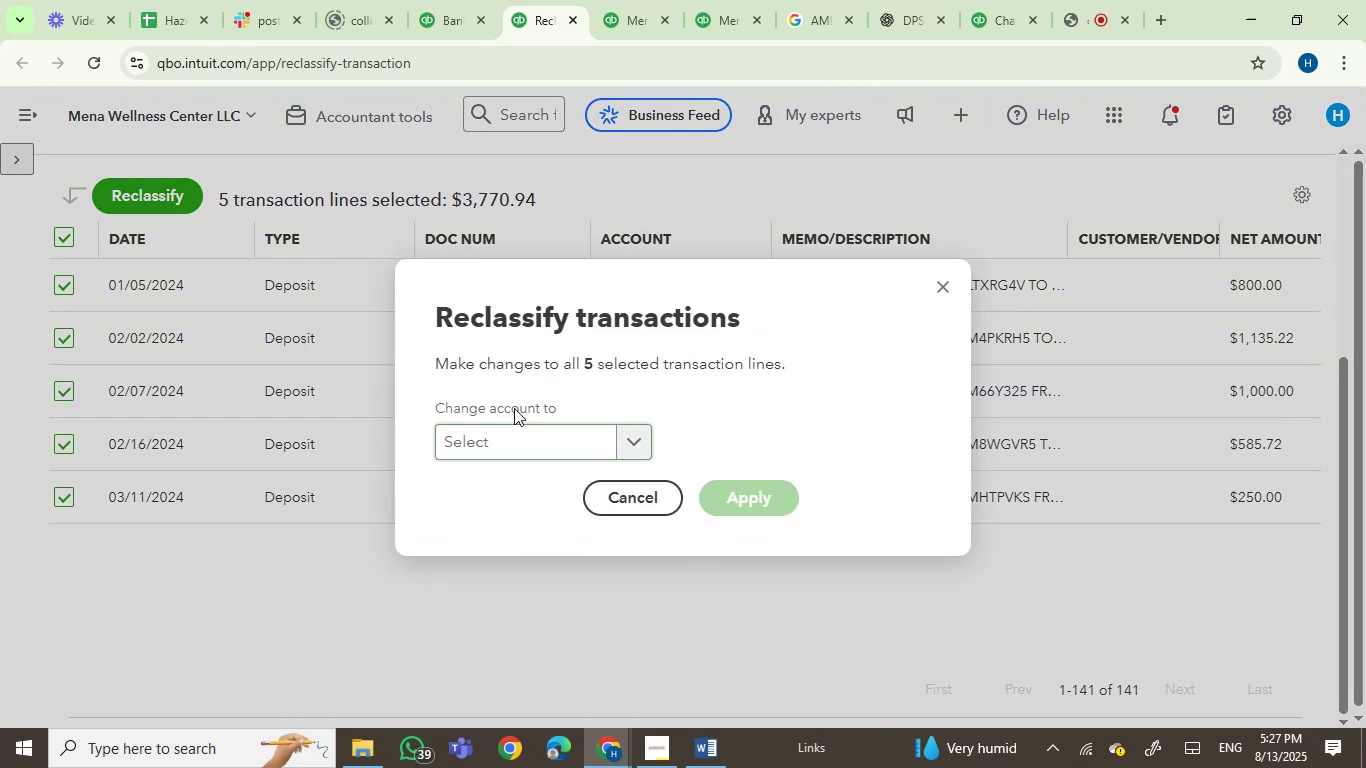 
left_click([514, 430])
 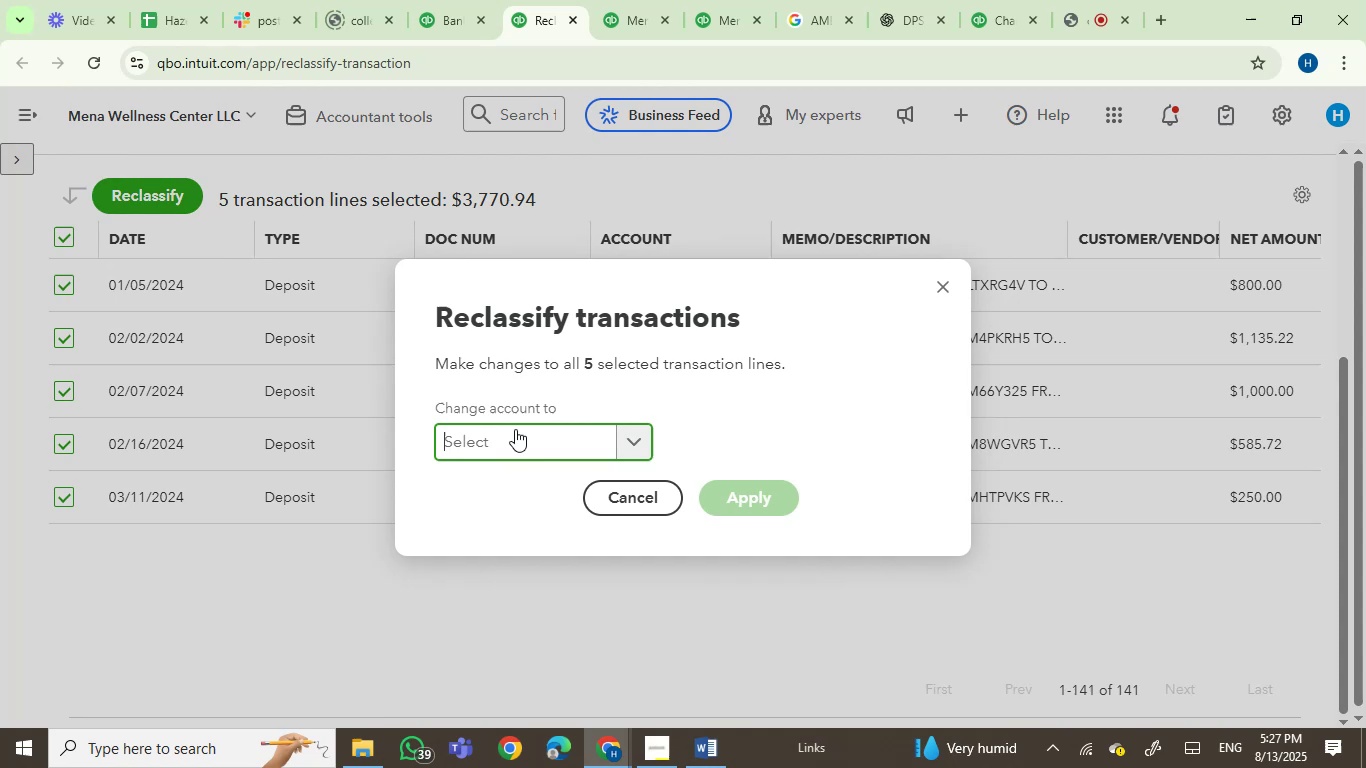 
type(owner)
 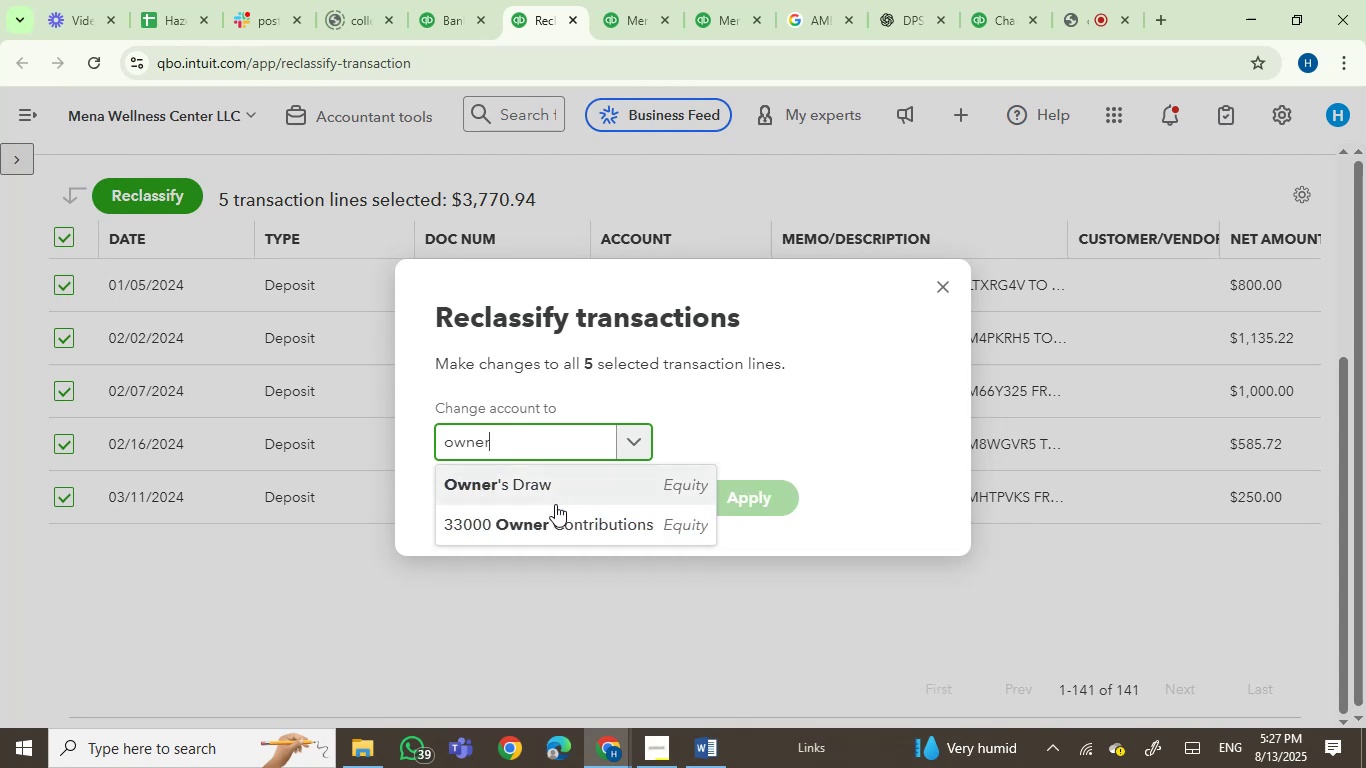 
left_click([562, 490])
 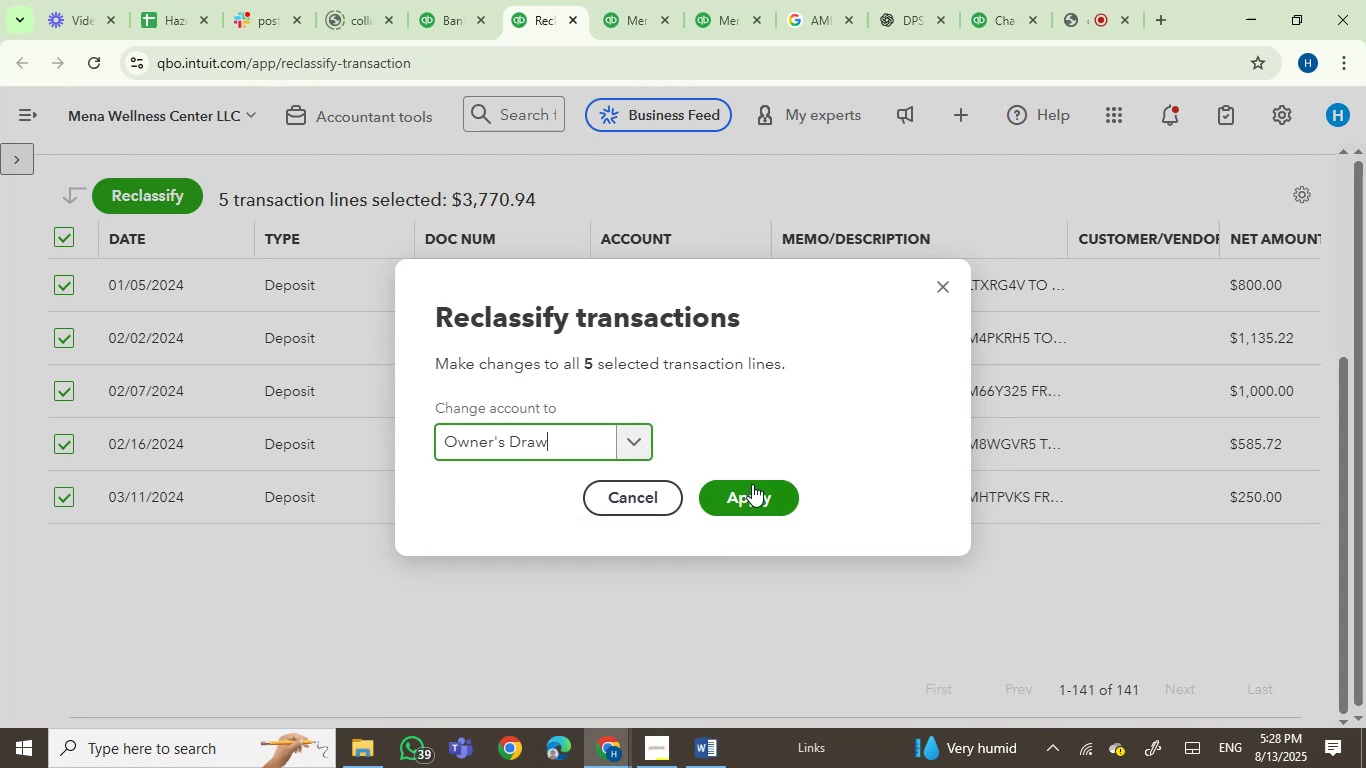 
left_click([753, 497])
 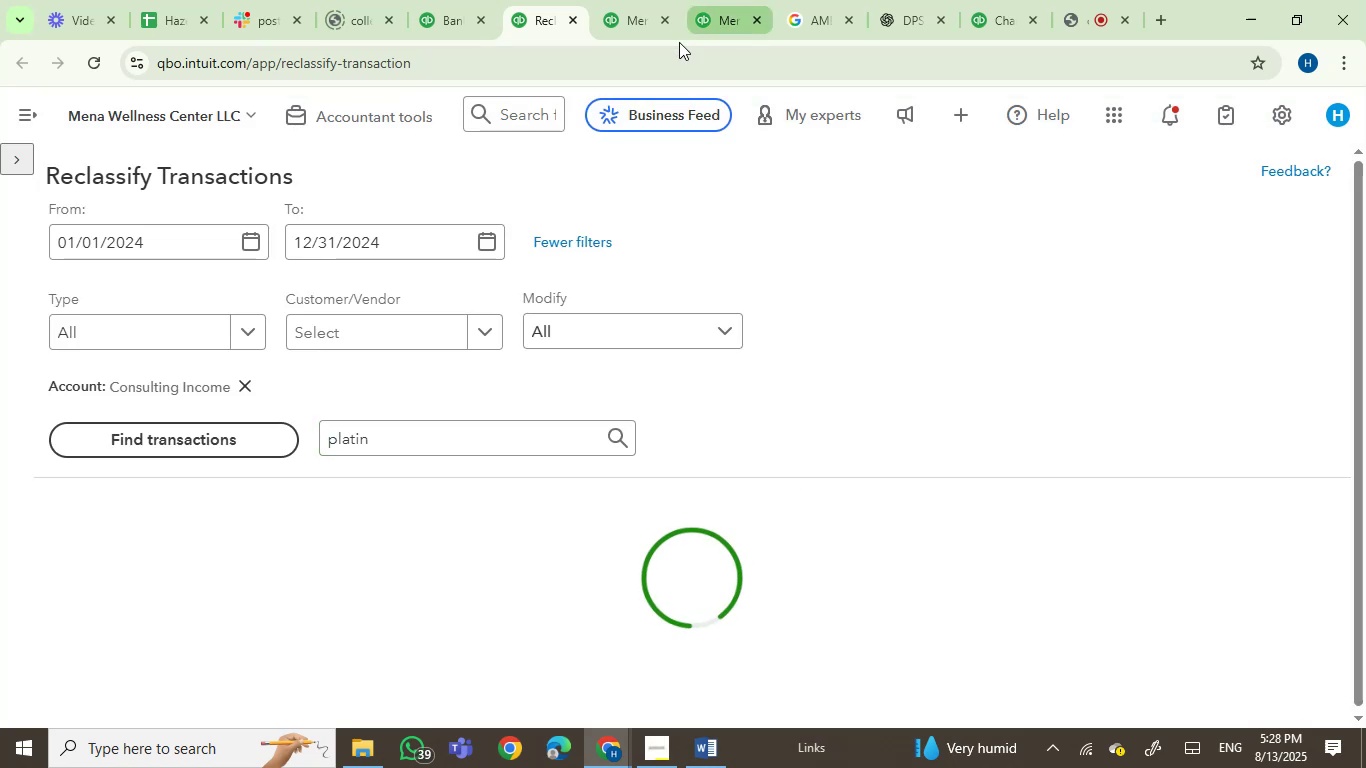 
left_click([639, 18])
 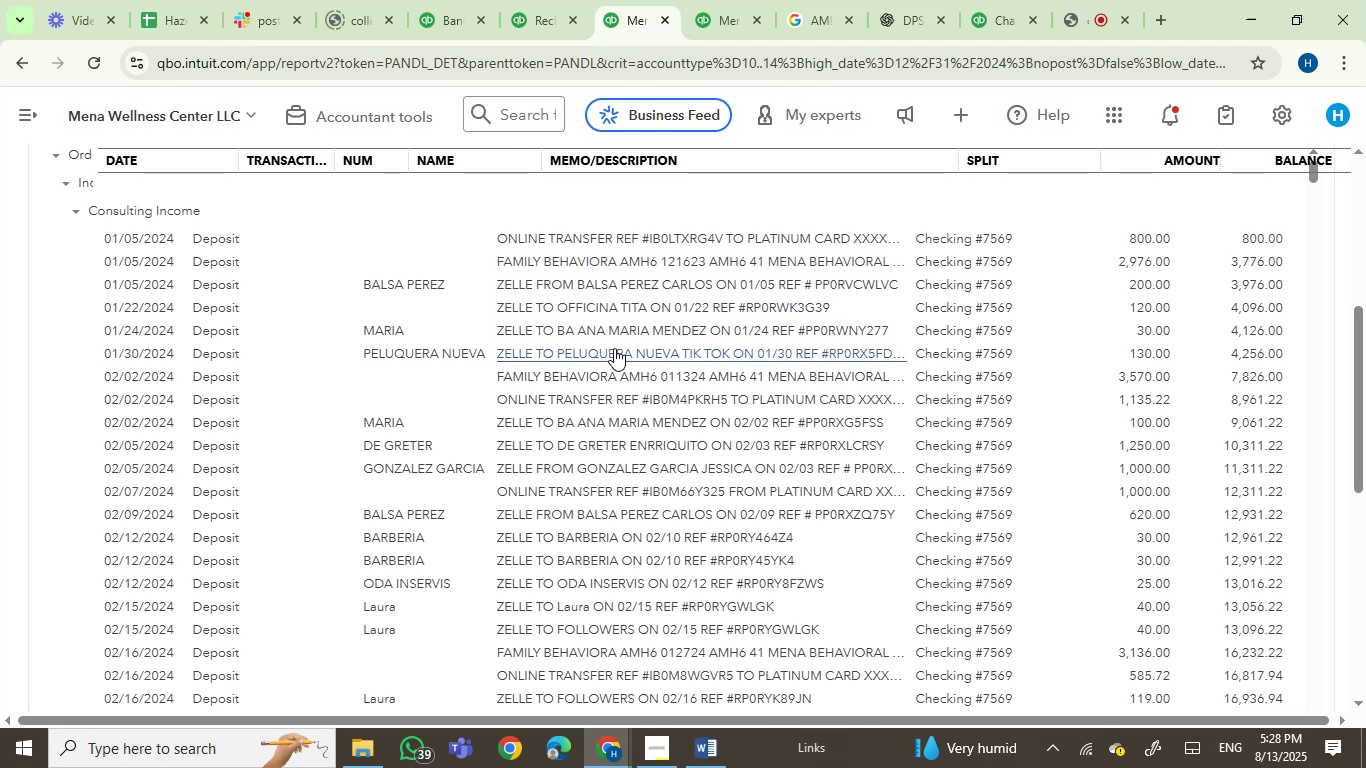 
wait(12.75)
 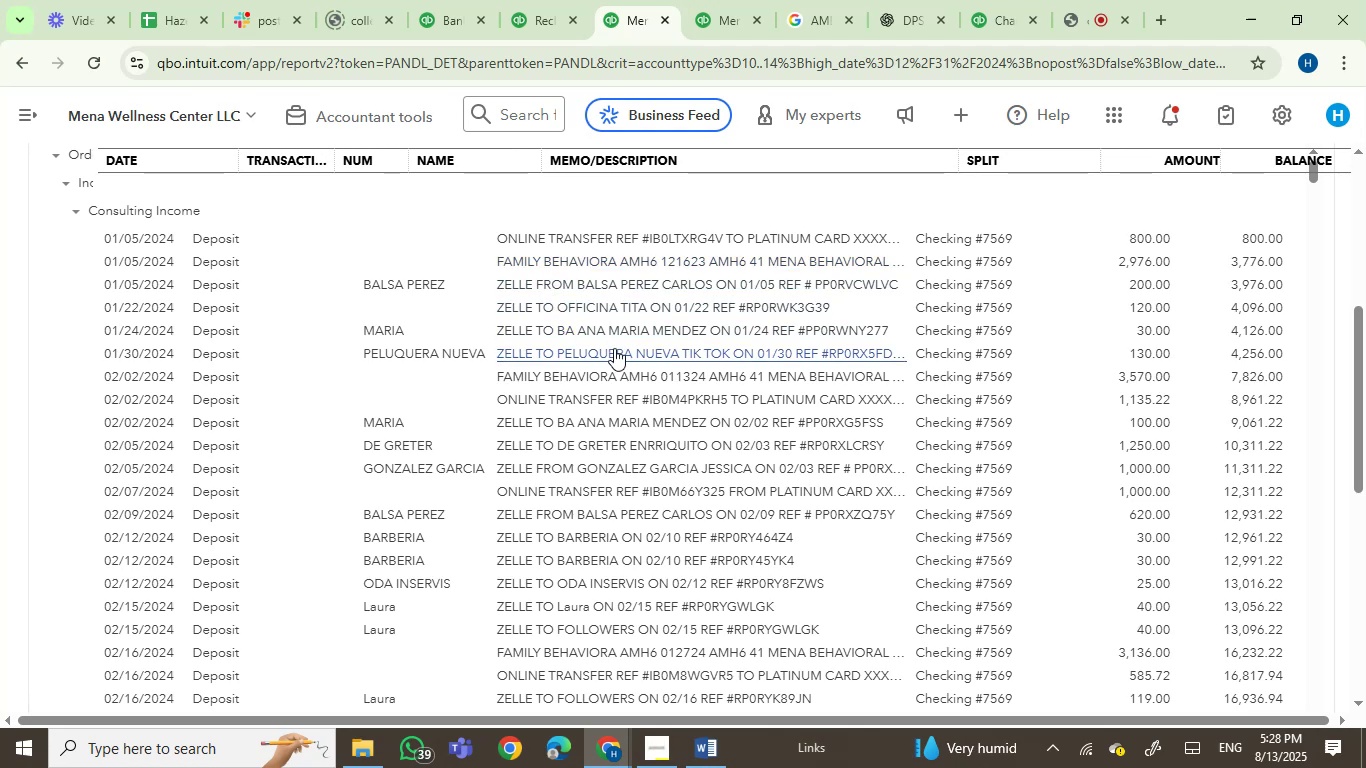 
scroll: coordinate [641, 427], scroll_direction: down, amount: 1.0
 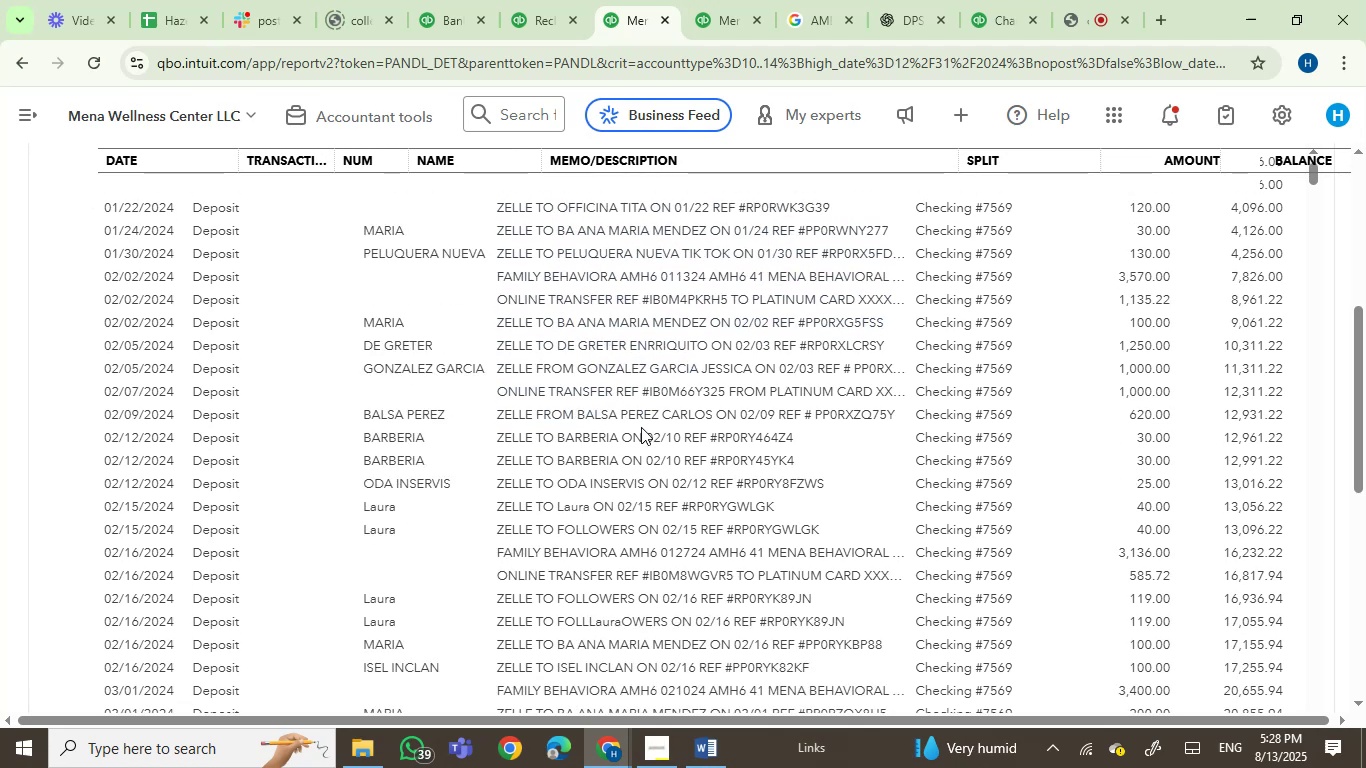 
scroll: coordinate [641, 427], scroll_direction: up, amount: 1.0
 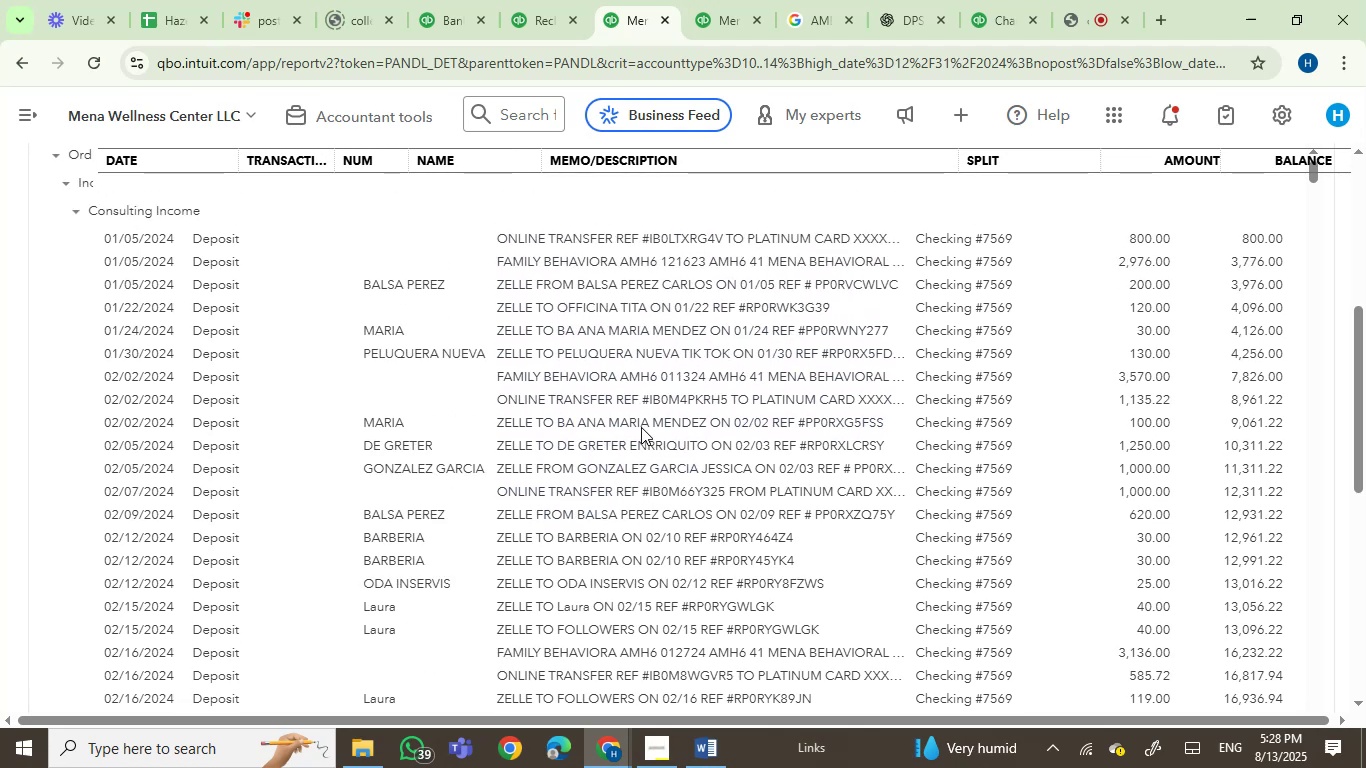 
scroll: coordinate [759, 475], scroll_direction: down, amount: 3.0
 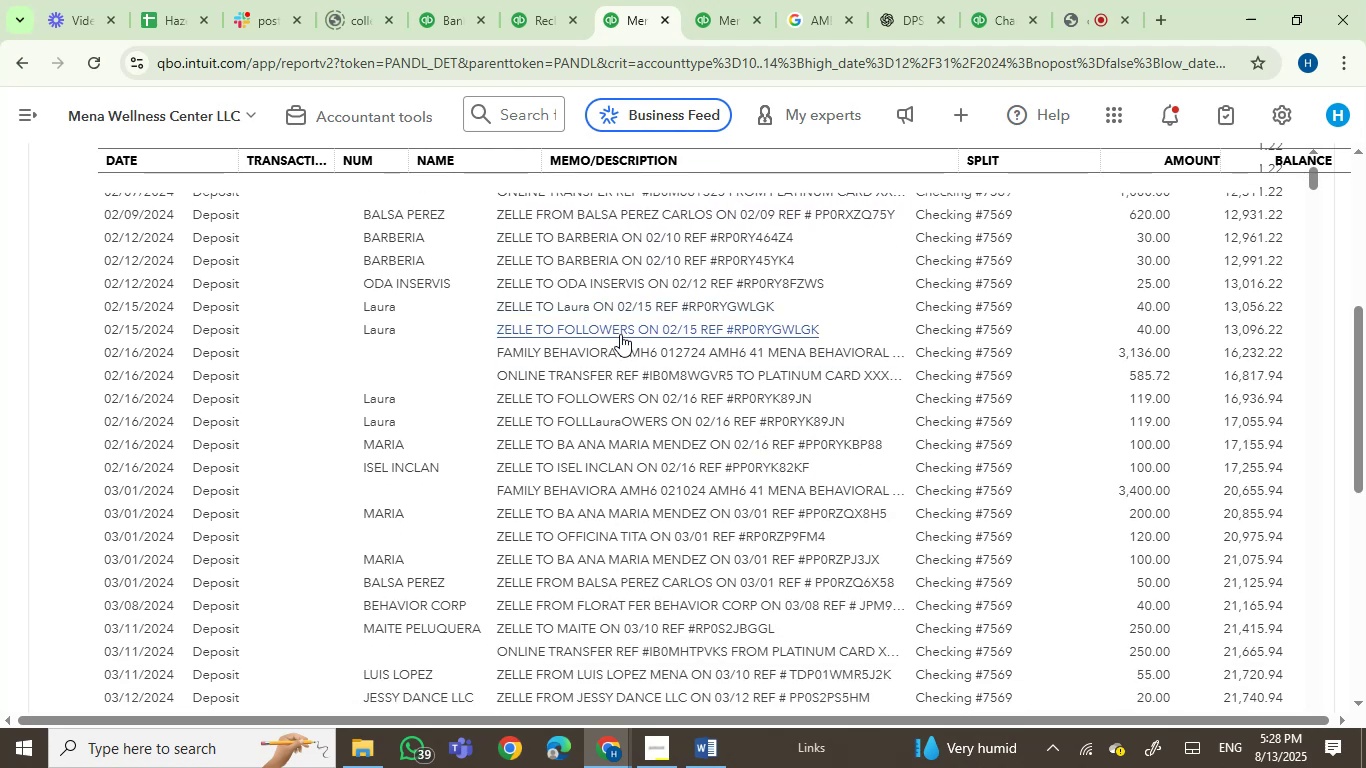 
wait(6.06)
 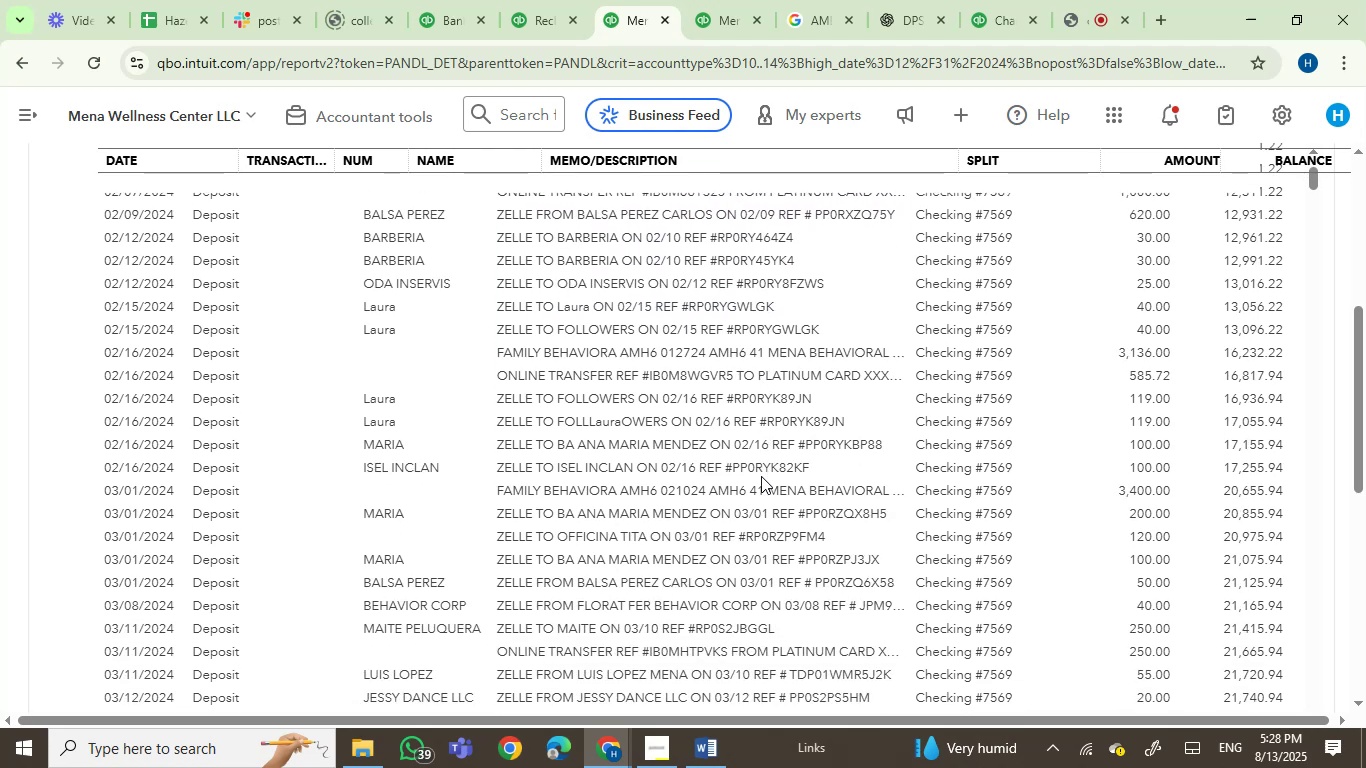 
scroll: coordinate [715, 434], scroll_direction: down, amount: 19.0
 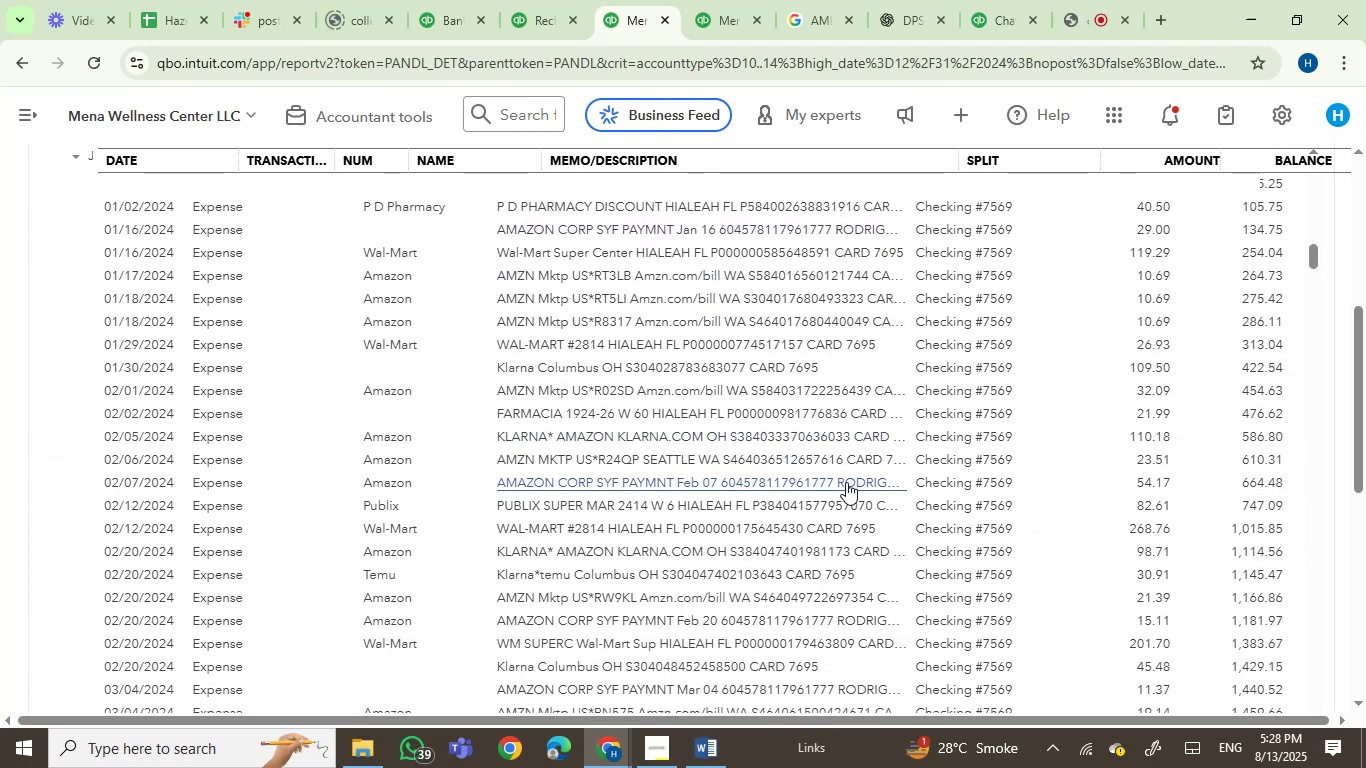 
scroll: coordinate [846, 482], scroll_direction: down, amount: 4.0
 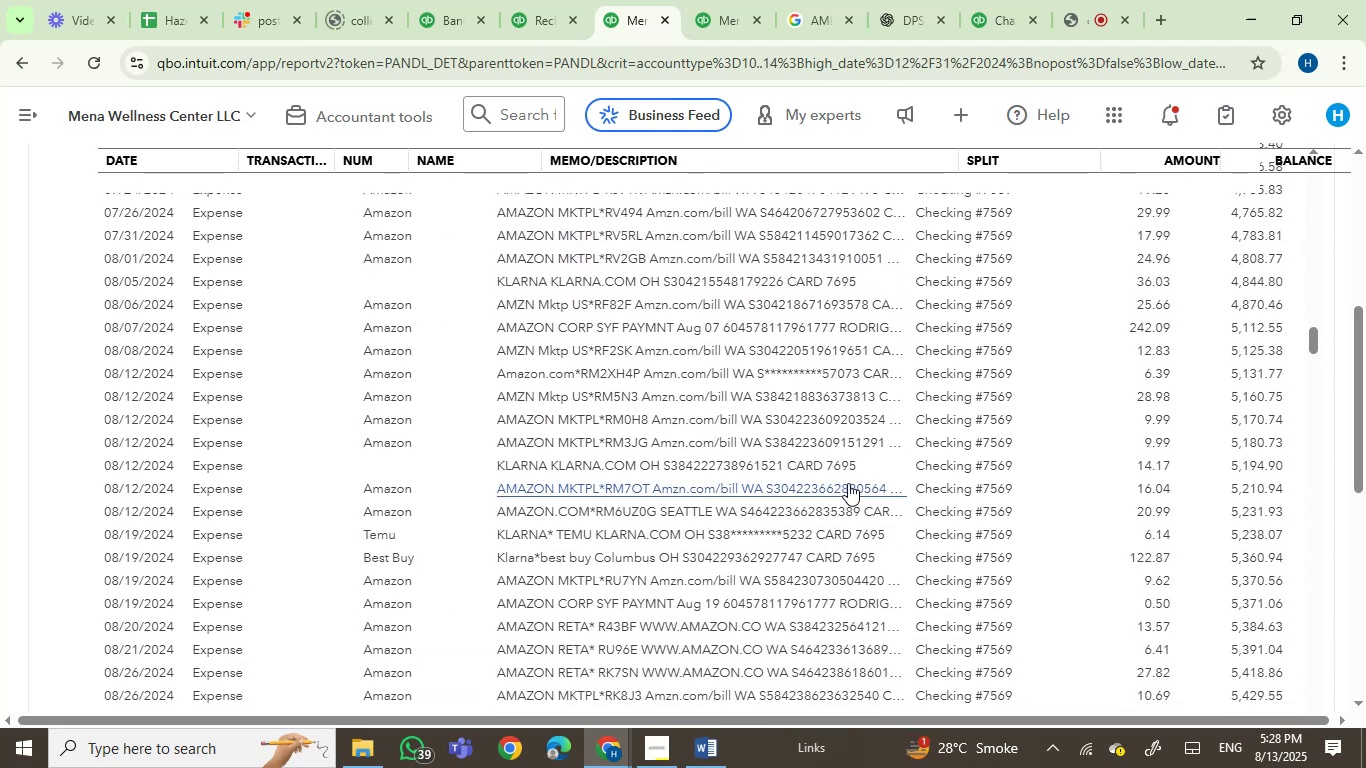 
wait(8.74)
 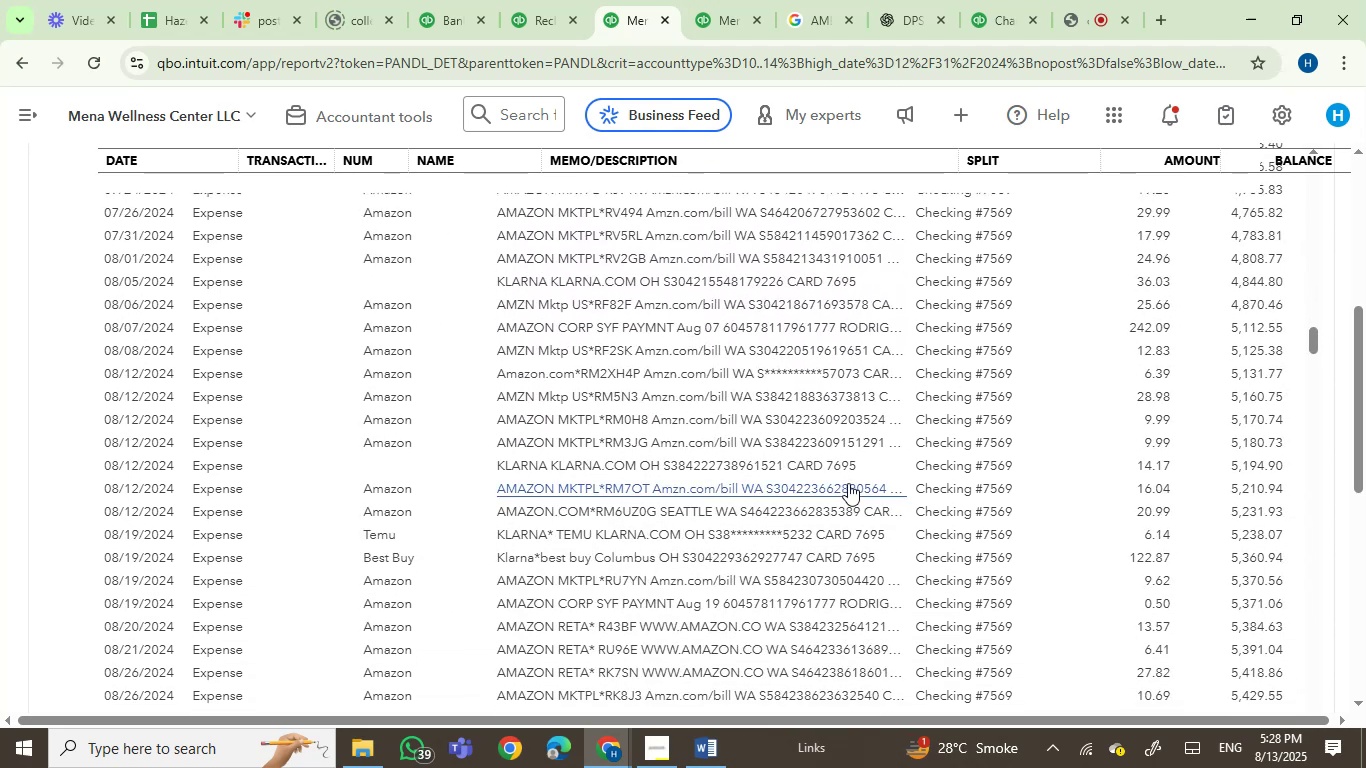 
scroll: coordinate [559, 521], scroll_direction: down, amount: 1.0
 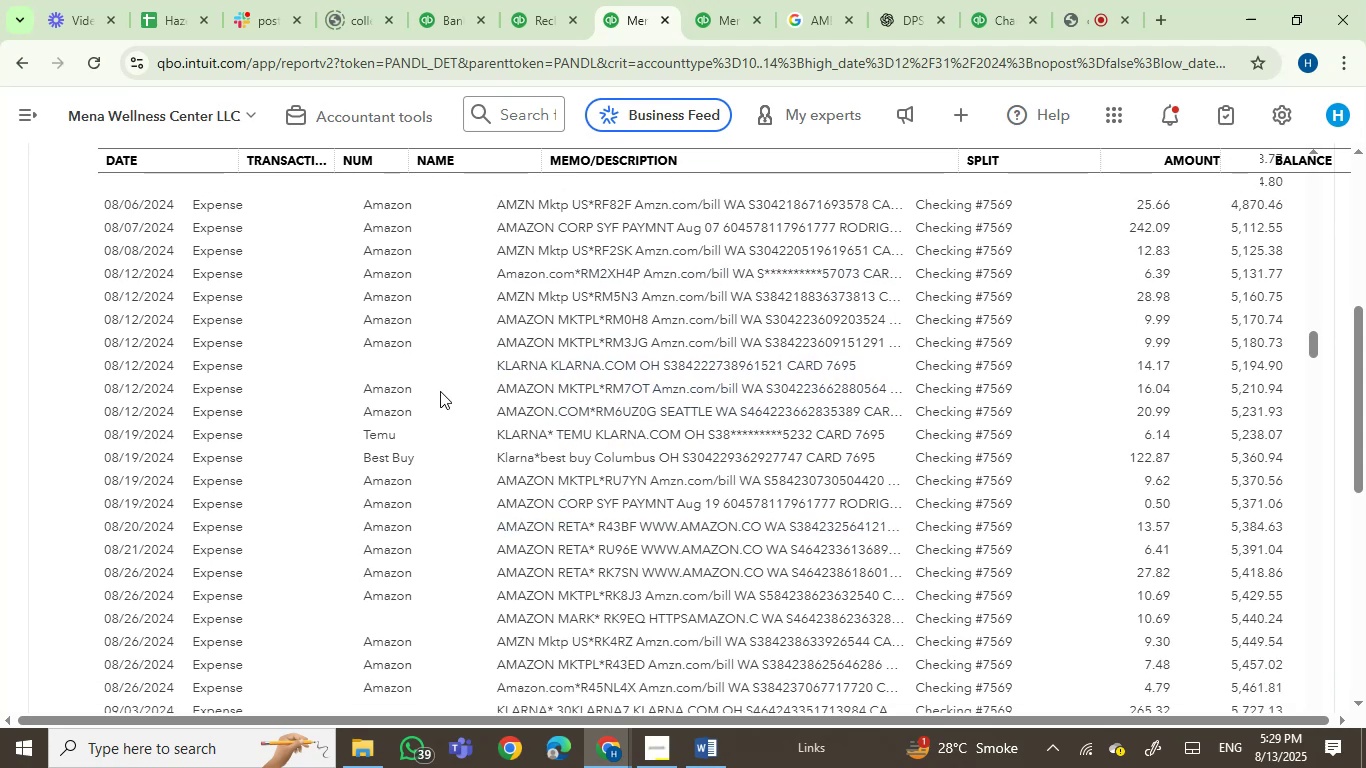 
left_click([434, 5])
 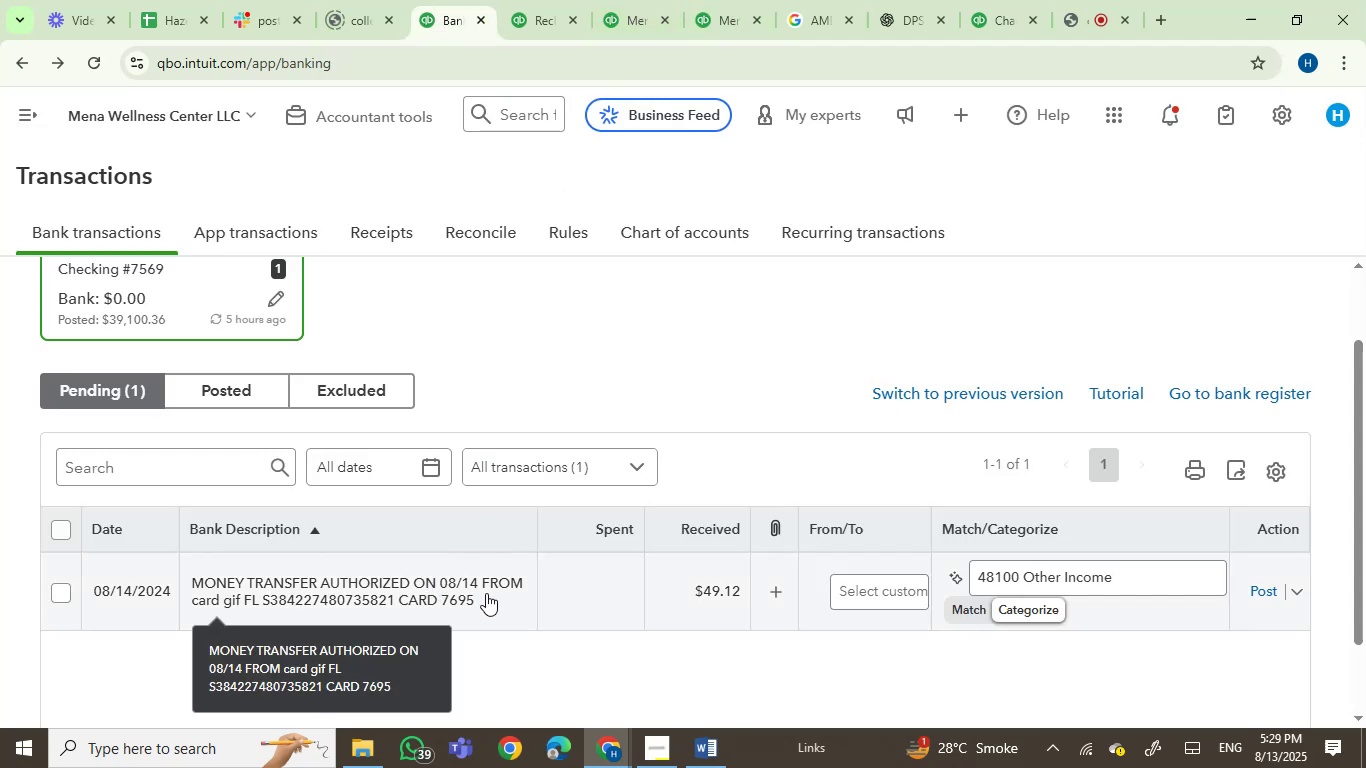 
left_click([628, 0])
 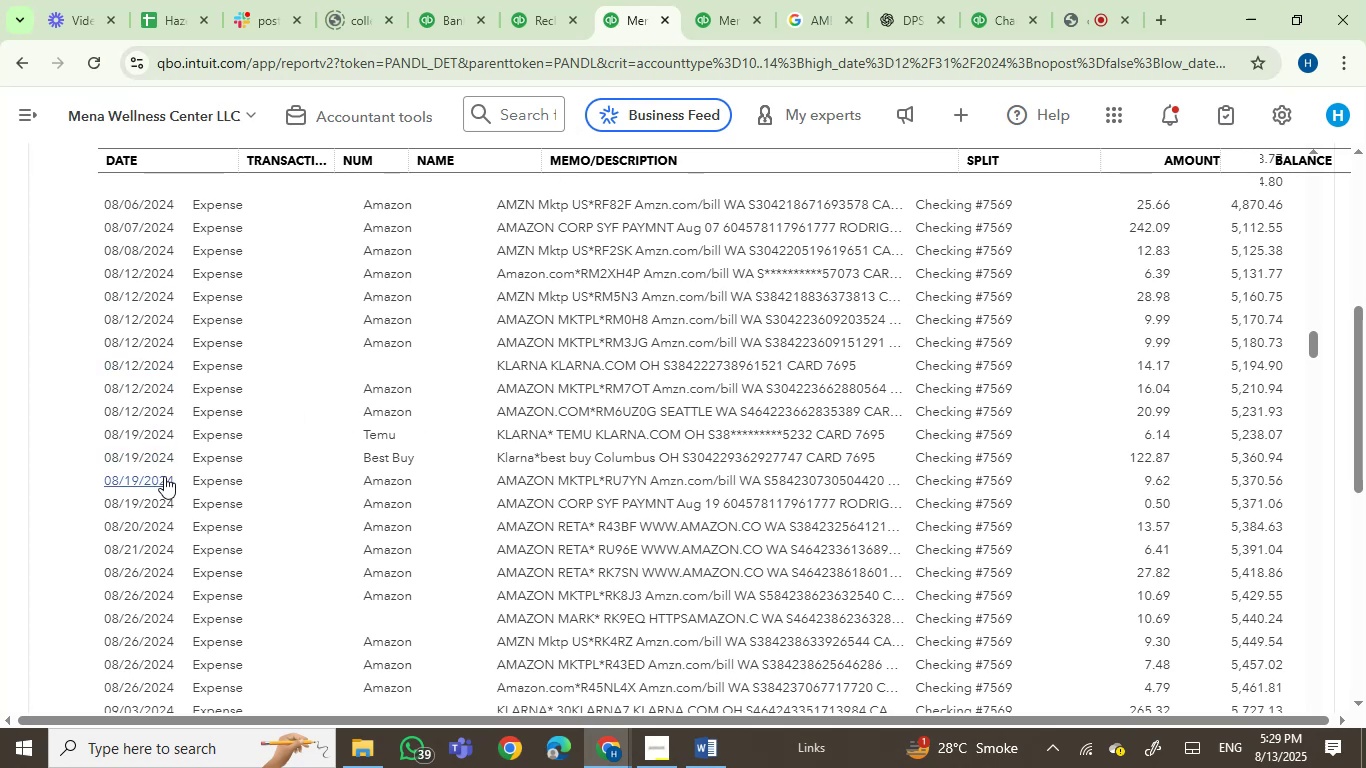 
scroll: coordinate [612, 506], scroll_direction: down, amount: 26.0
 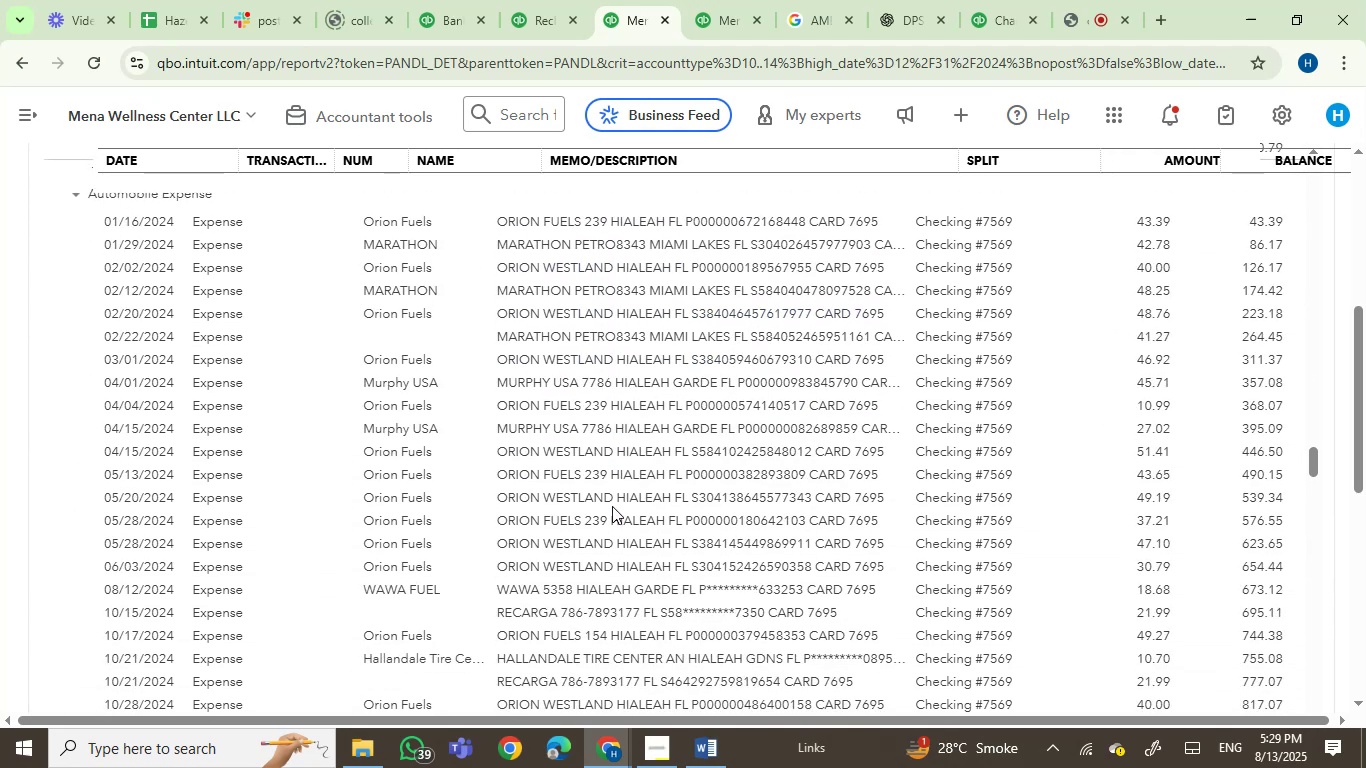 
scroll: coordinate [612, 506], scroll_direction: up, amount: 1.0
 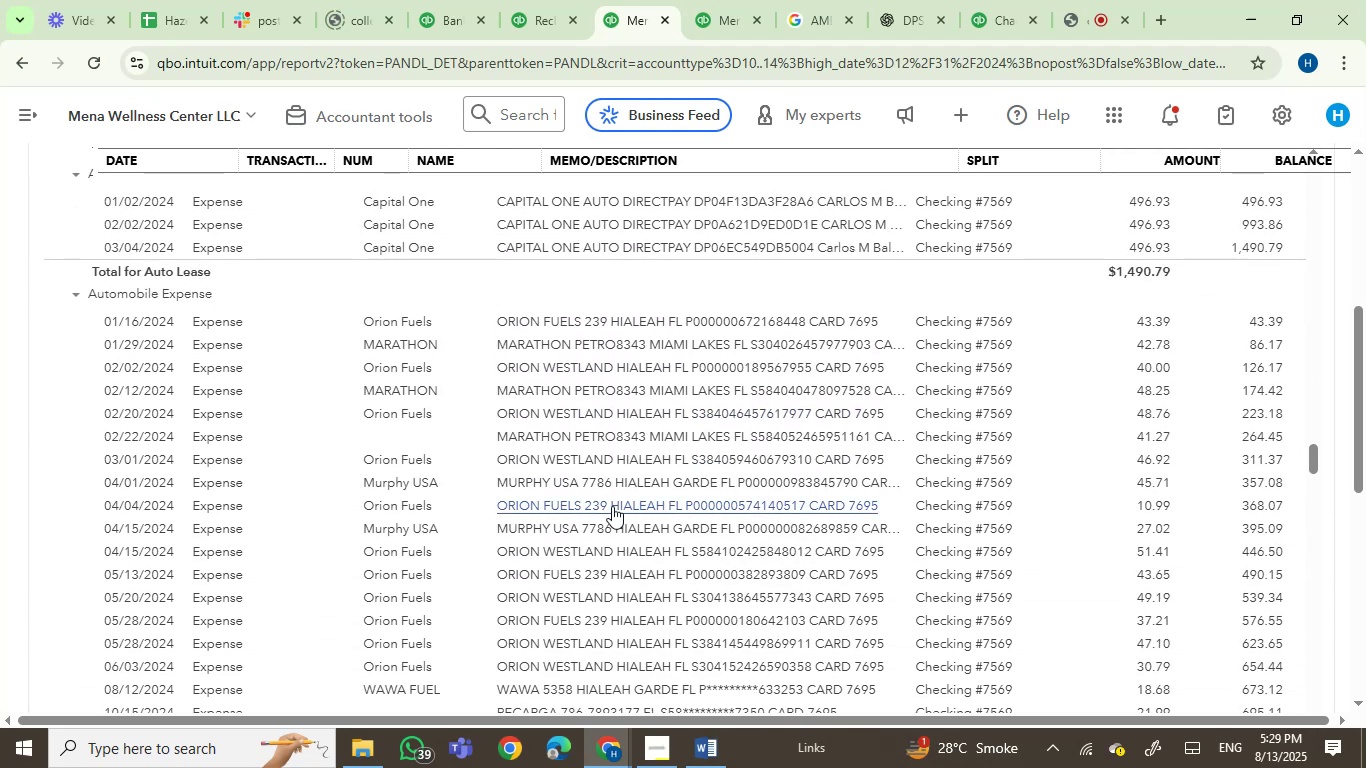 
scroll: coordinate [720, 571], scroll_direction: down, amount: 4.0
 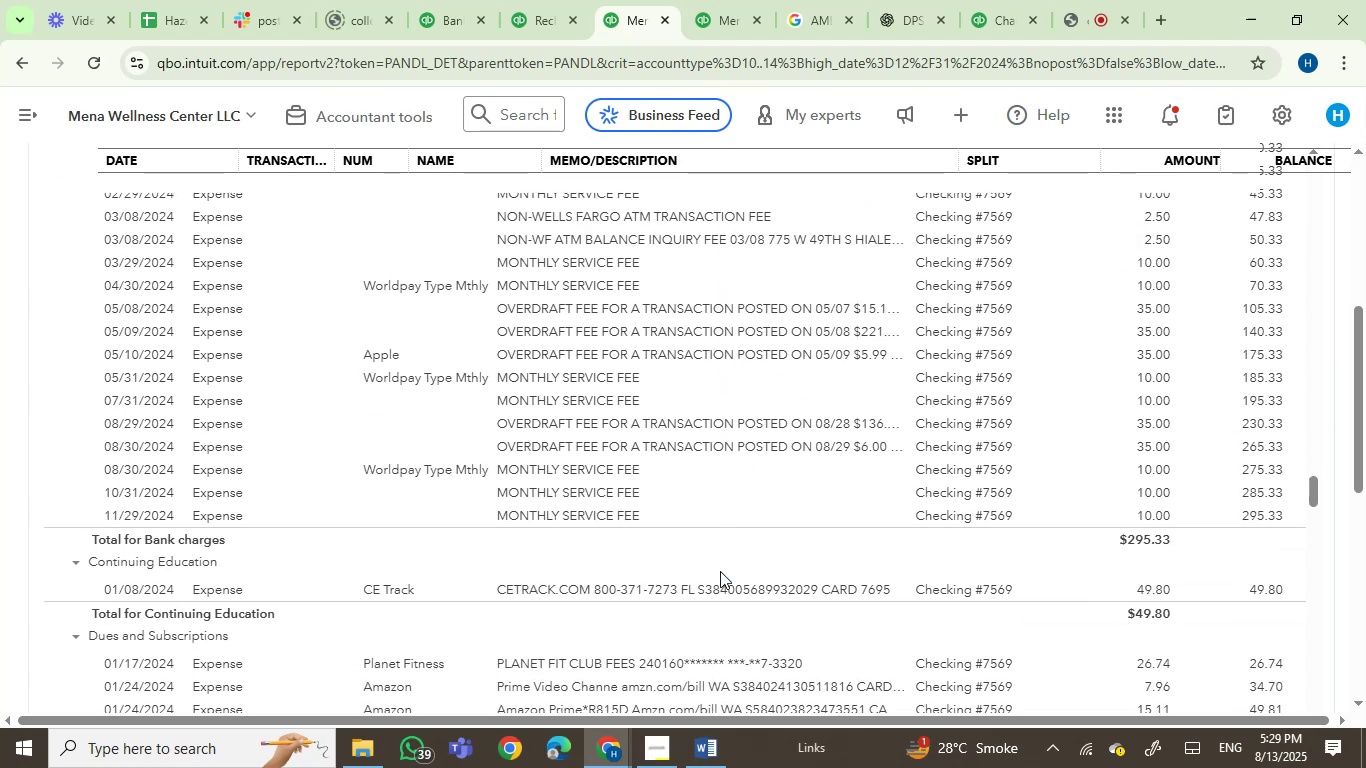 
scroll: coordinate [724, 545], scroll_direction: up, amount: 11.0
 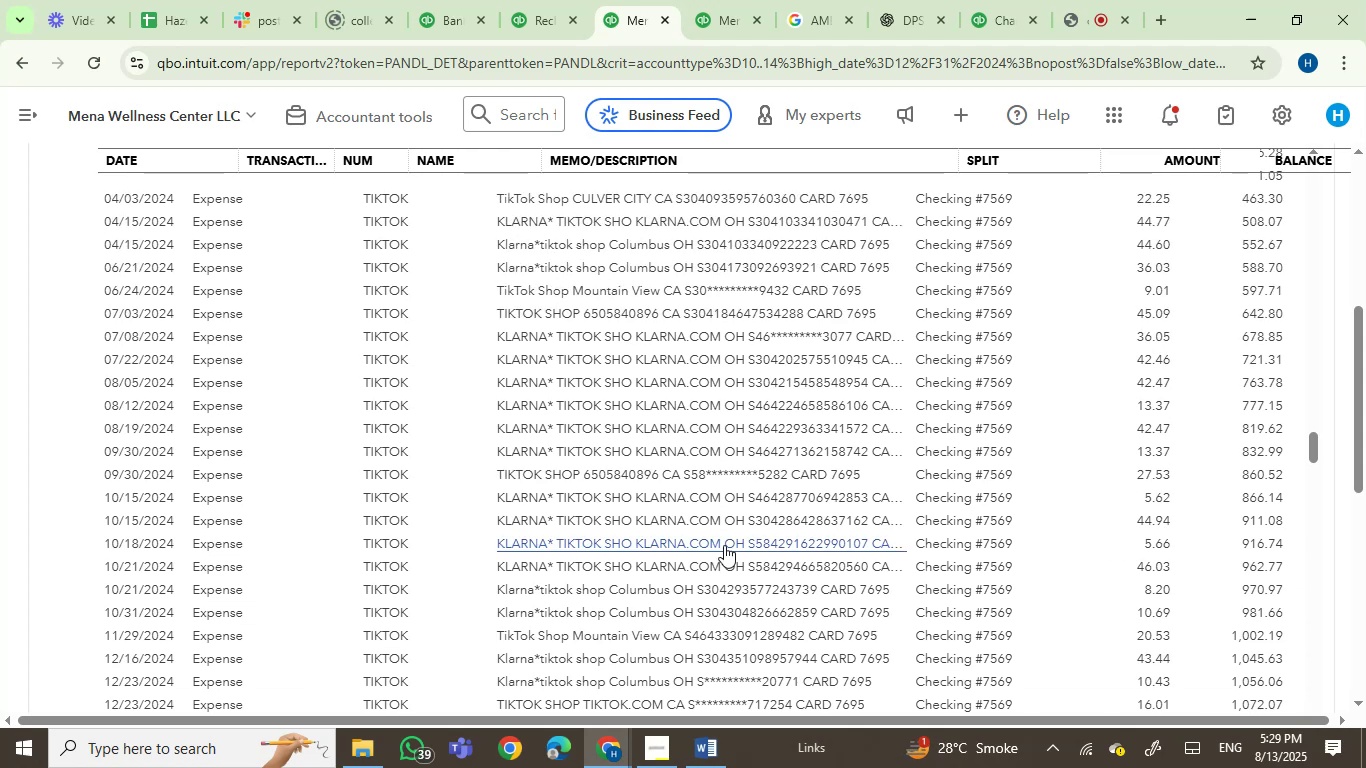 
scroll: coordinate [724, 547], scroll_direction: down, amount: 26.0
 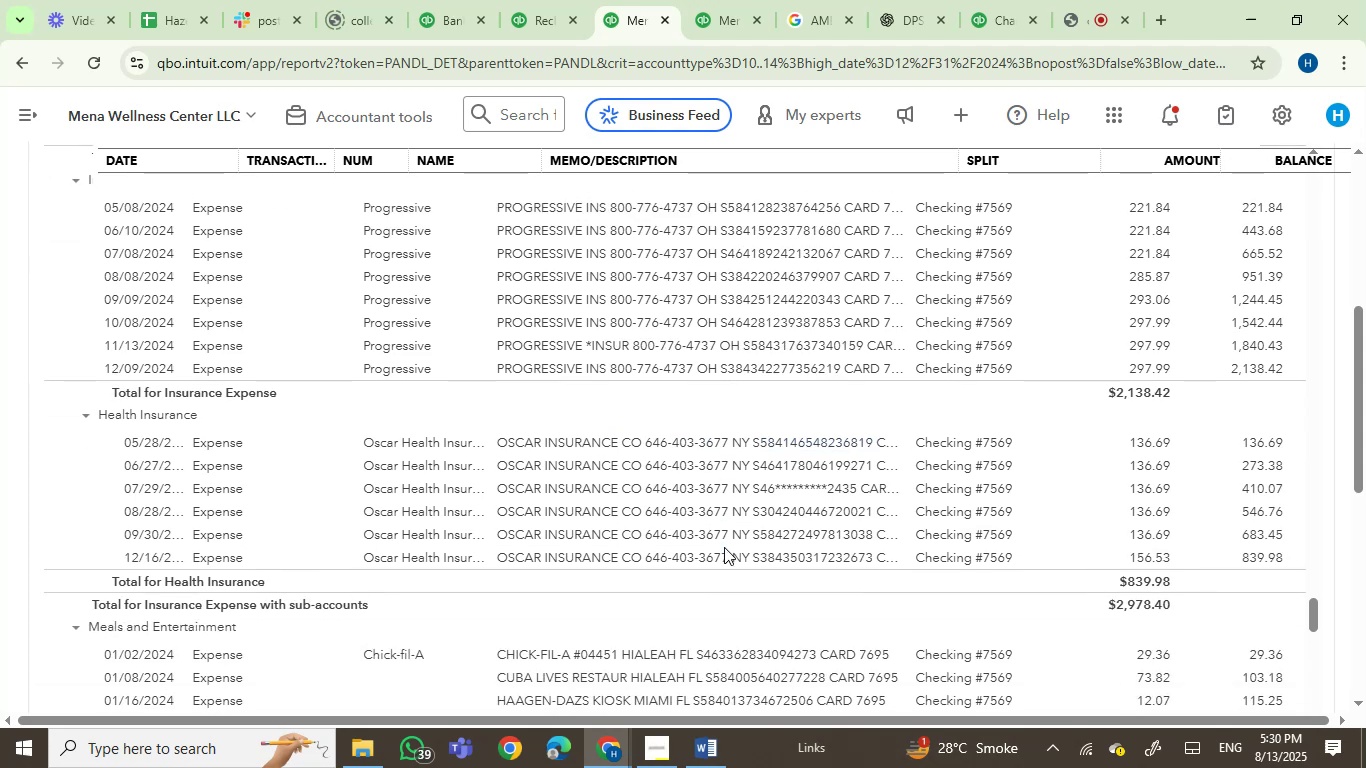 
scroll: coordinate [724, 547], scroll_direction: down, amount: 27.0
 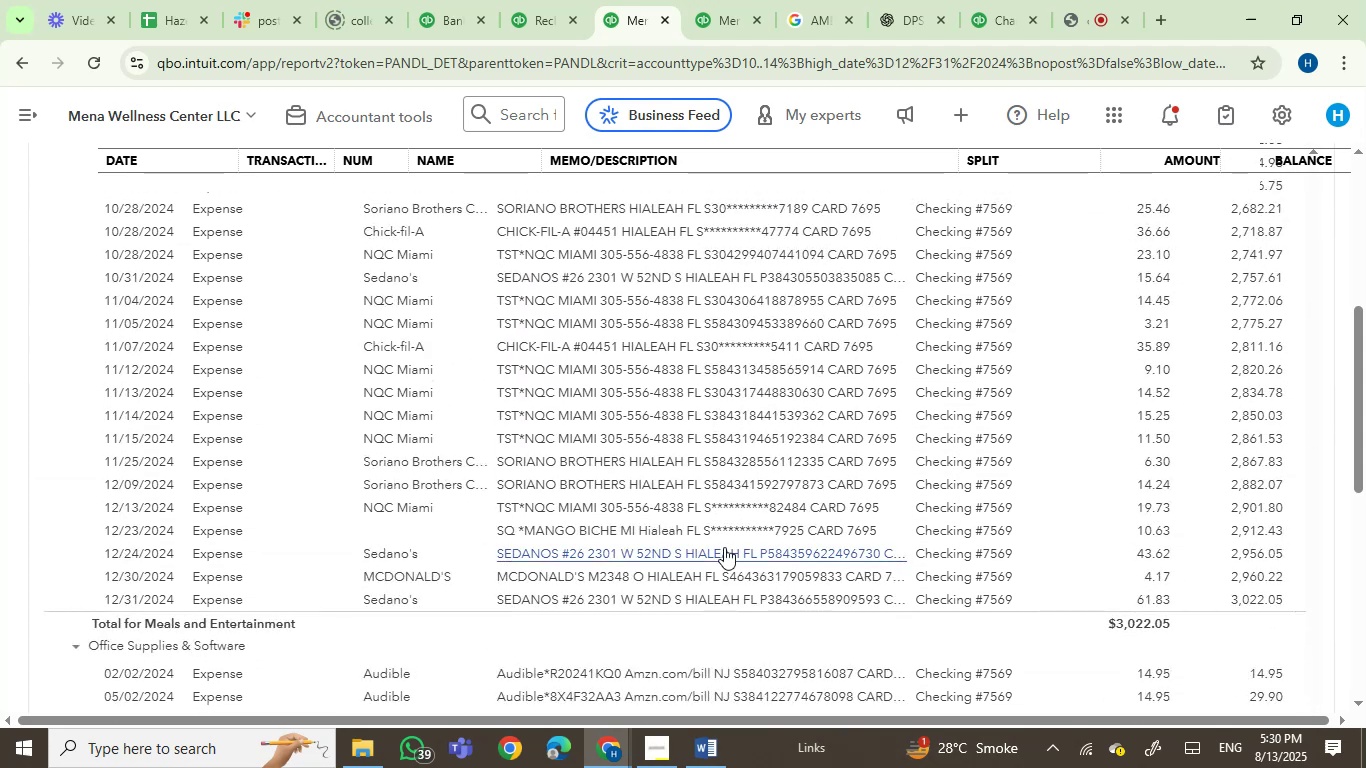 
scroll: coordinate [724, 547], scroll_direction: up, amount: 6.0
 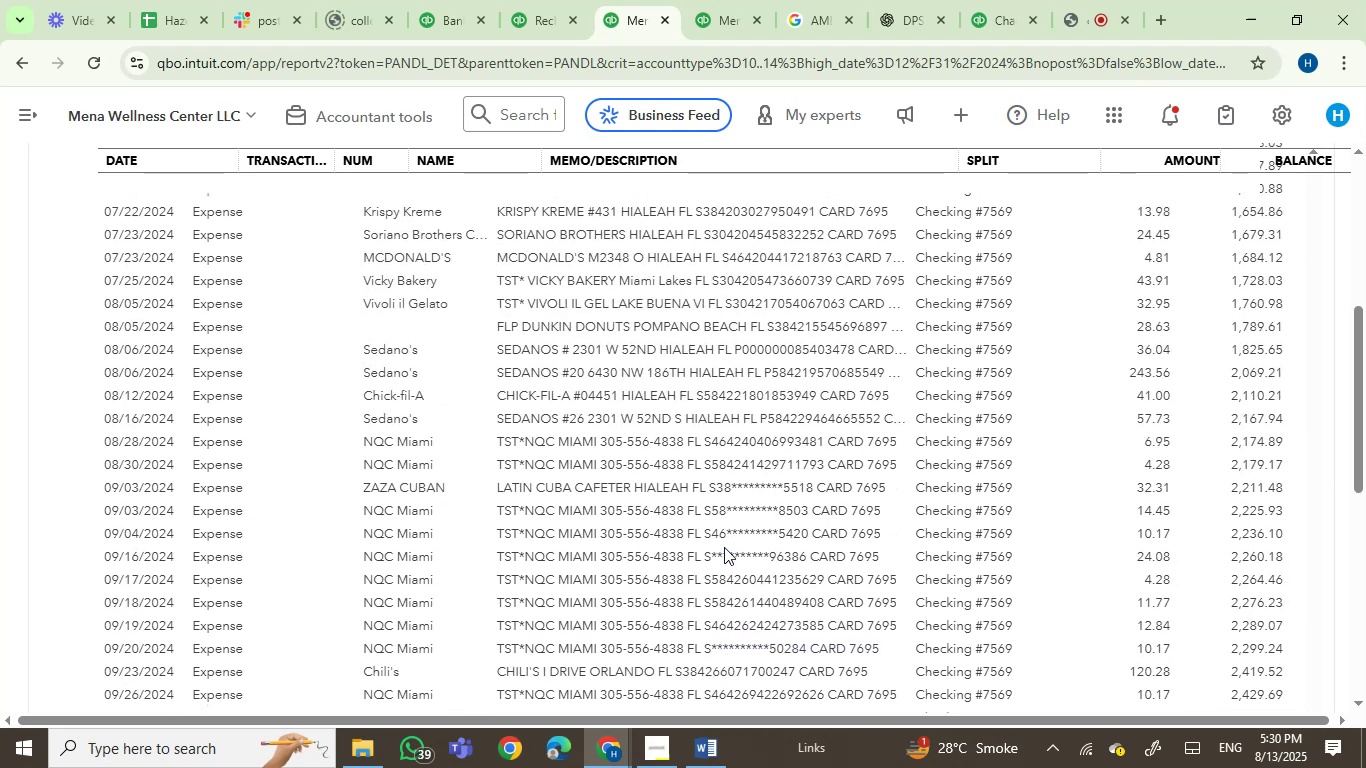 
scroll: coordinate [724, 547], scroll_direction: down, amount: 25.0
 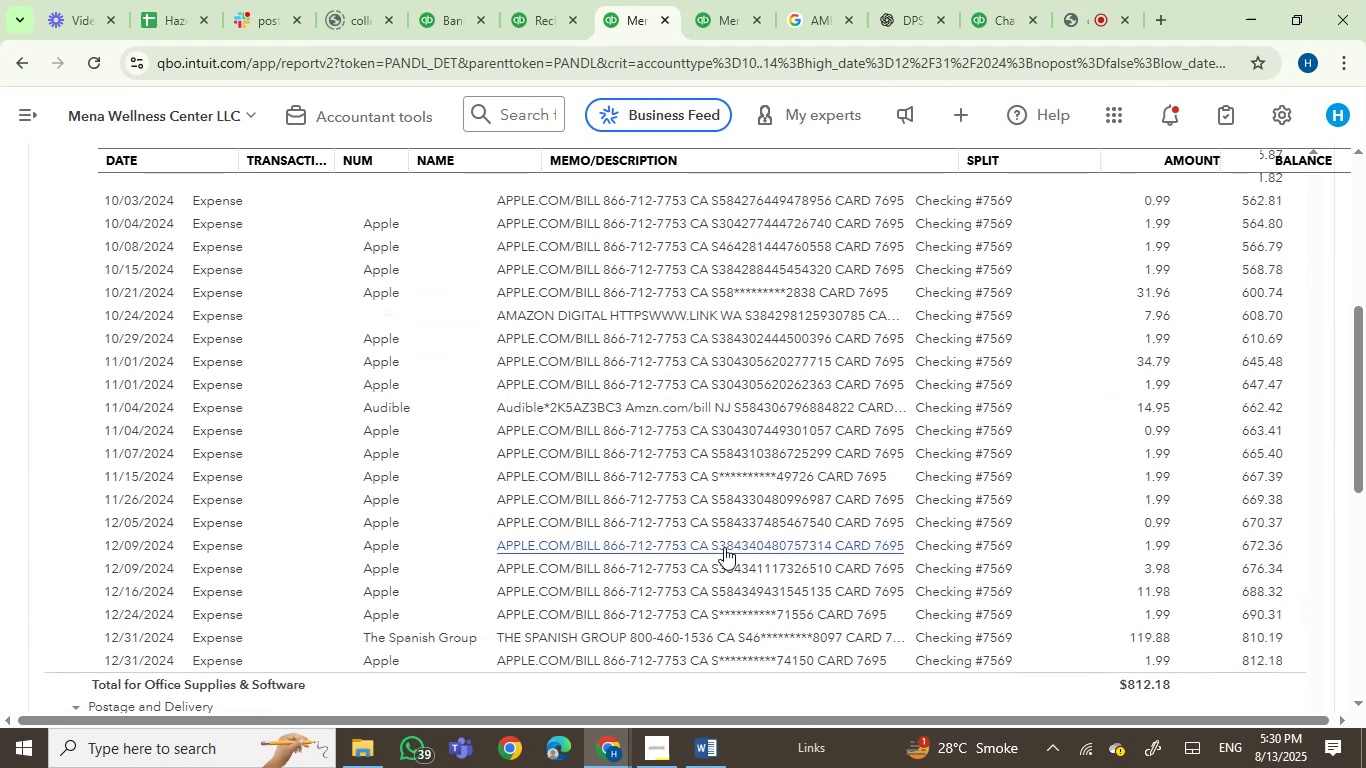 
scroll: coordinate [724, 547], scroll_direction: up, amount: 5.0
 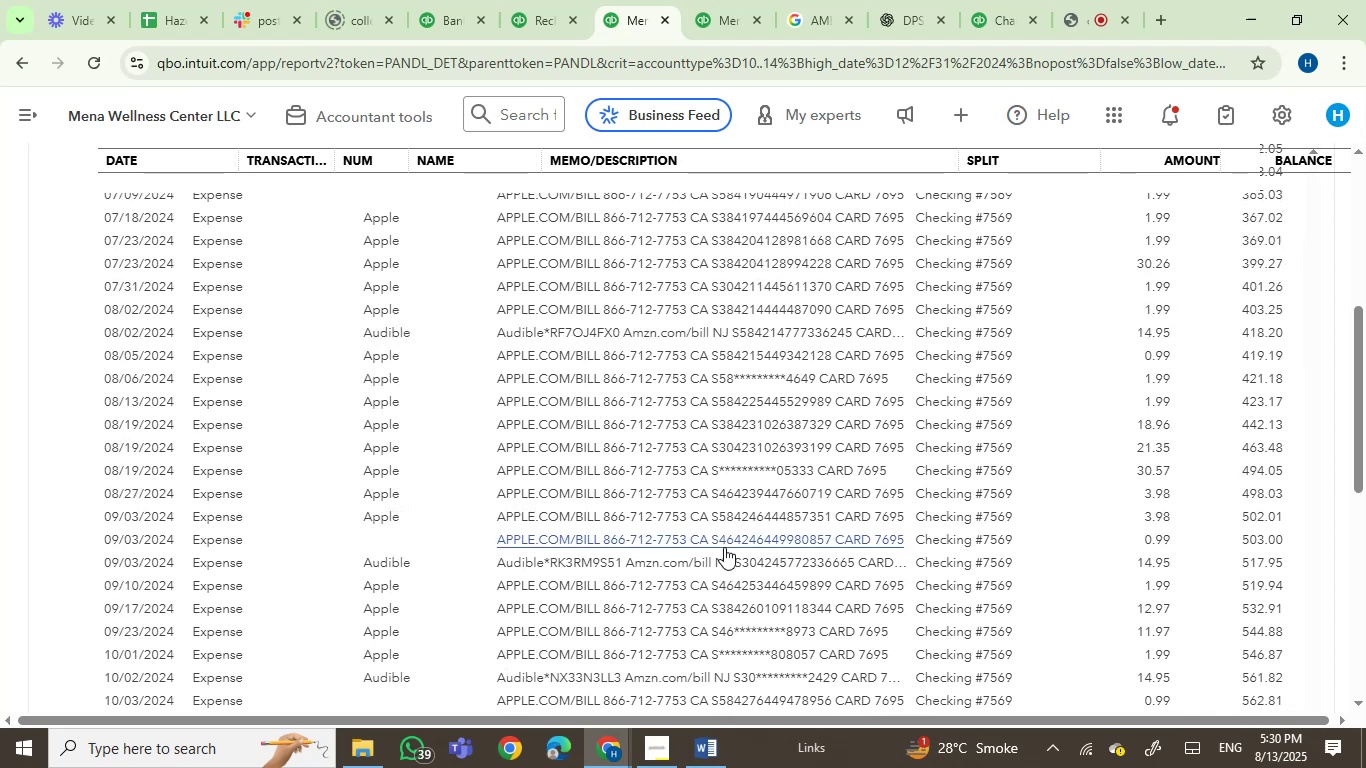 
scroll: coordinate [724, 547], scroll_direction: down, amount: 14.0
 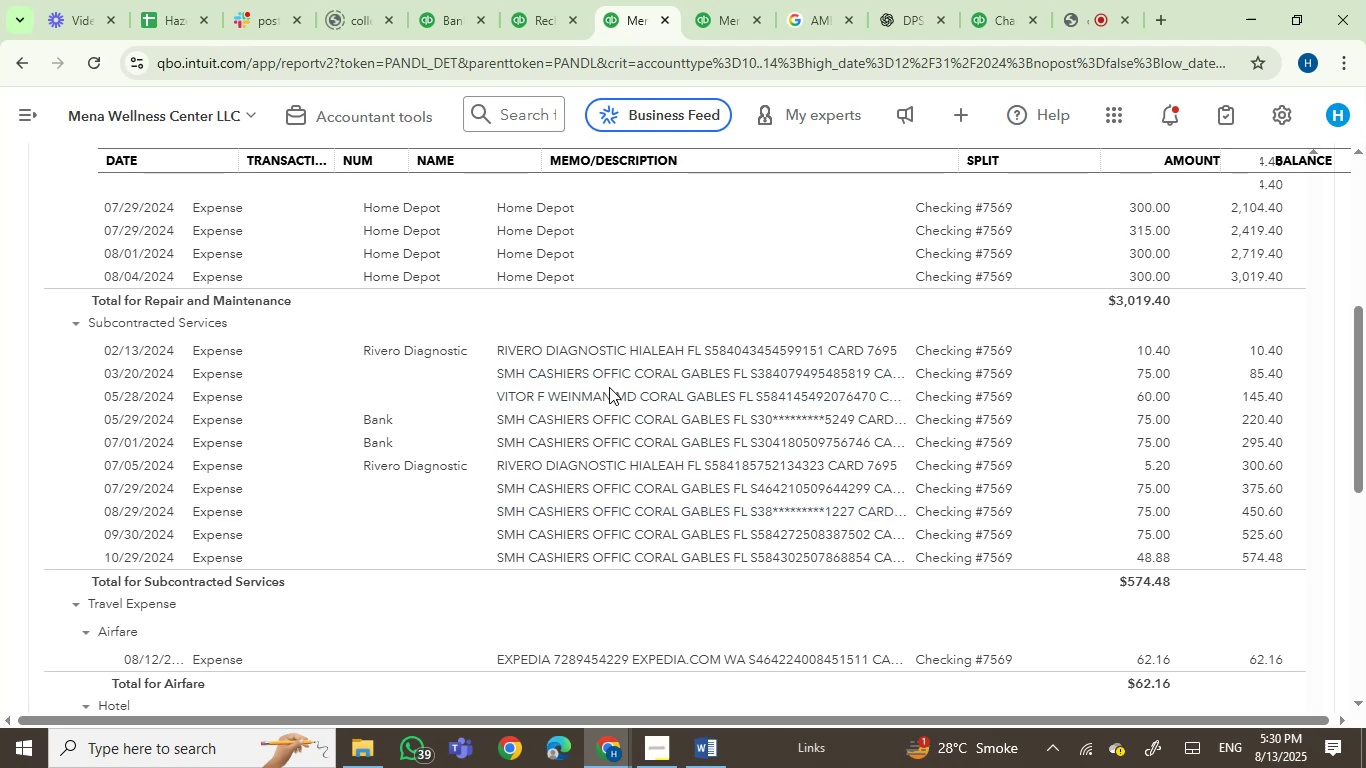 
wait(8.98)
 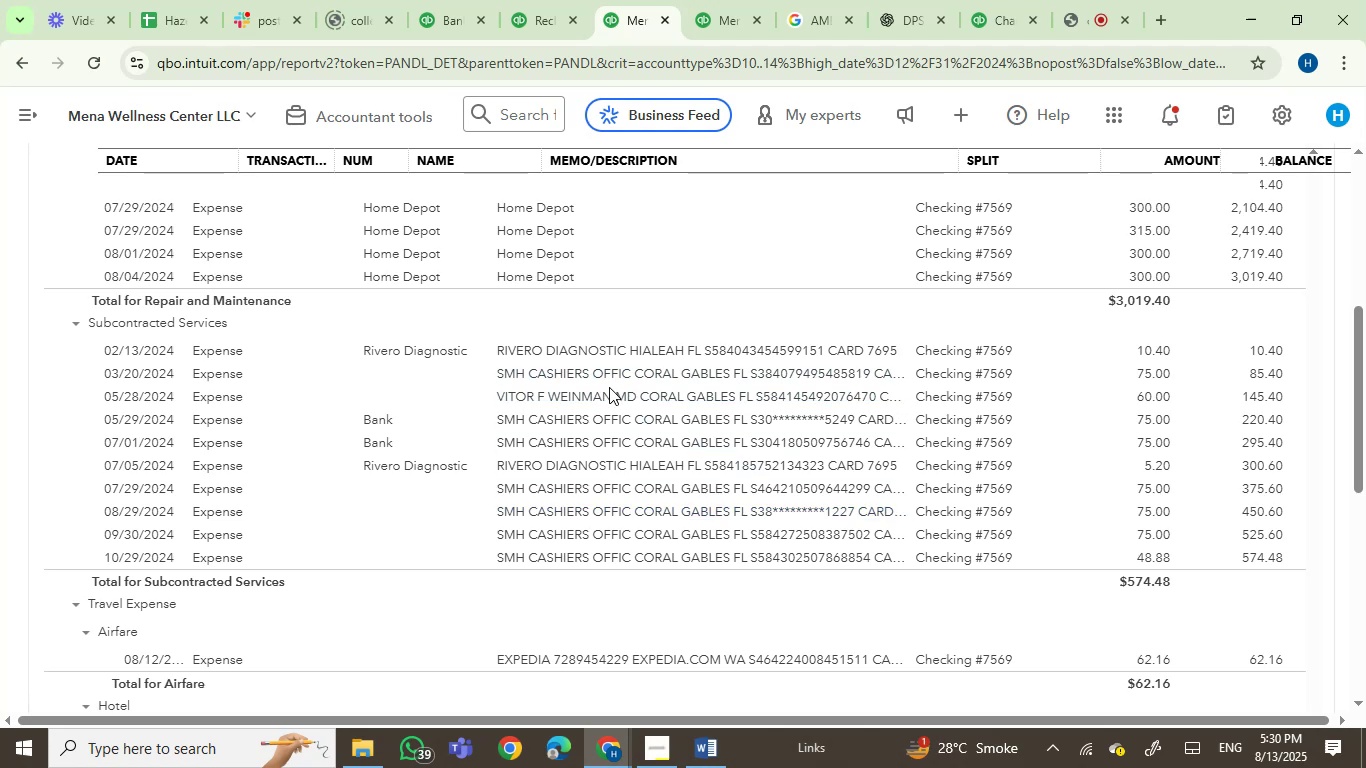 
scroll: coordinate [819, 515], scroll_direction: down, amount: 8.0
 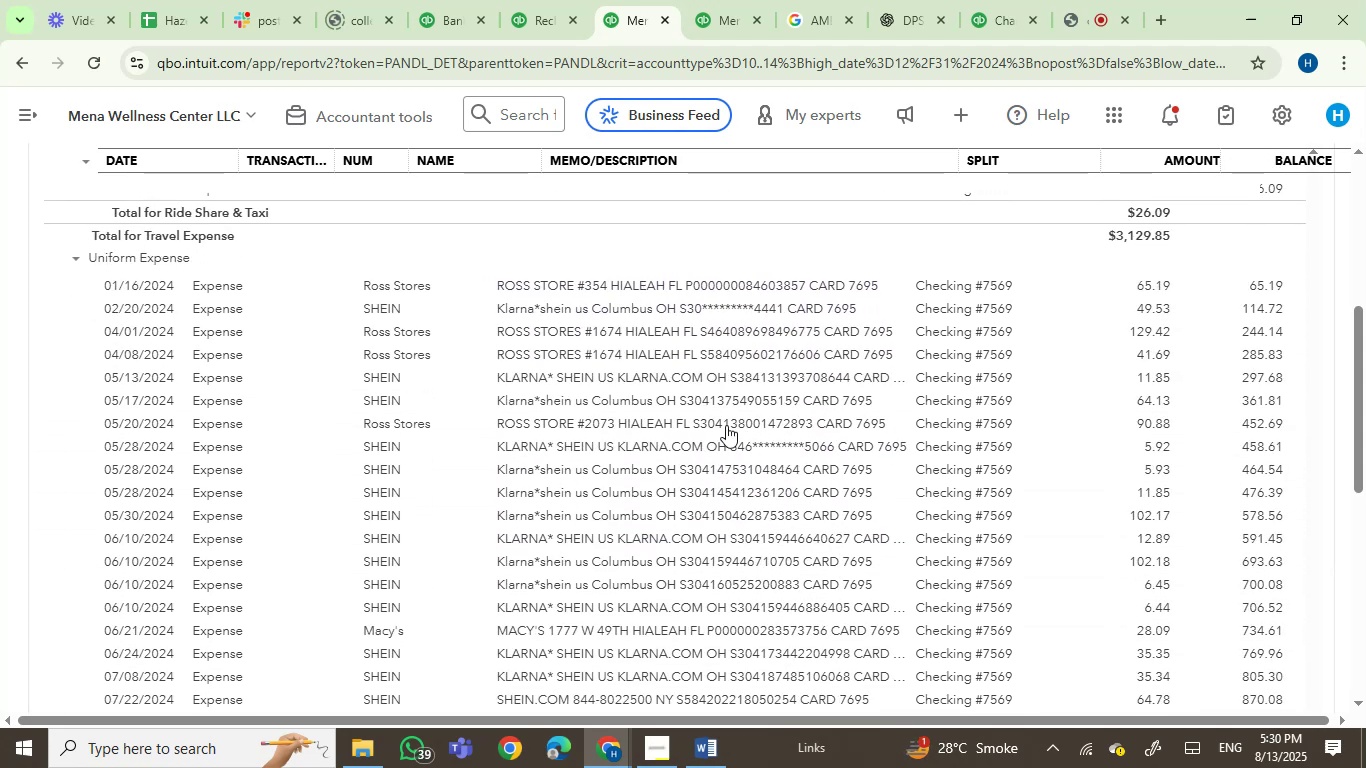 
scroll: coordinate [862, 506], scroll_direction: down, amount: 13.0
 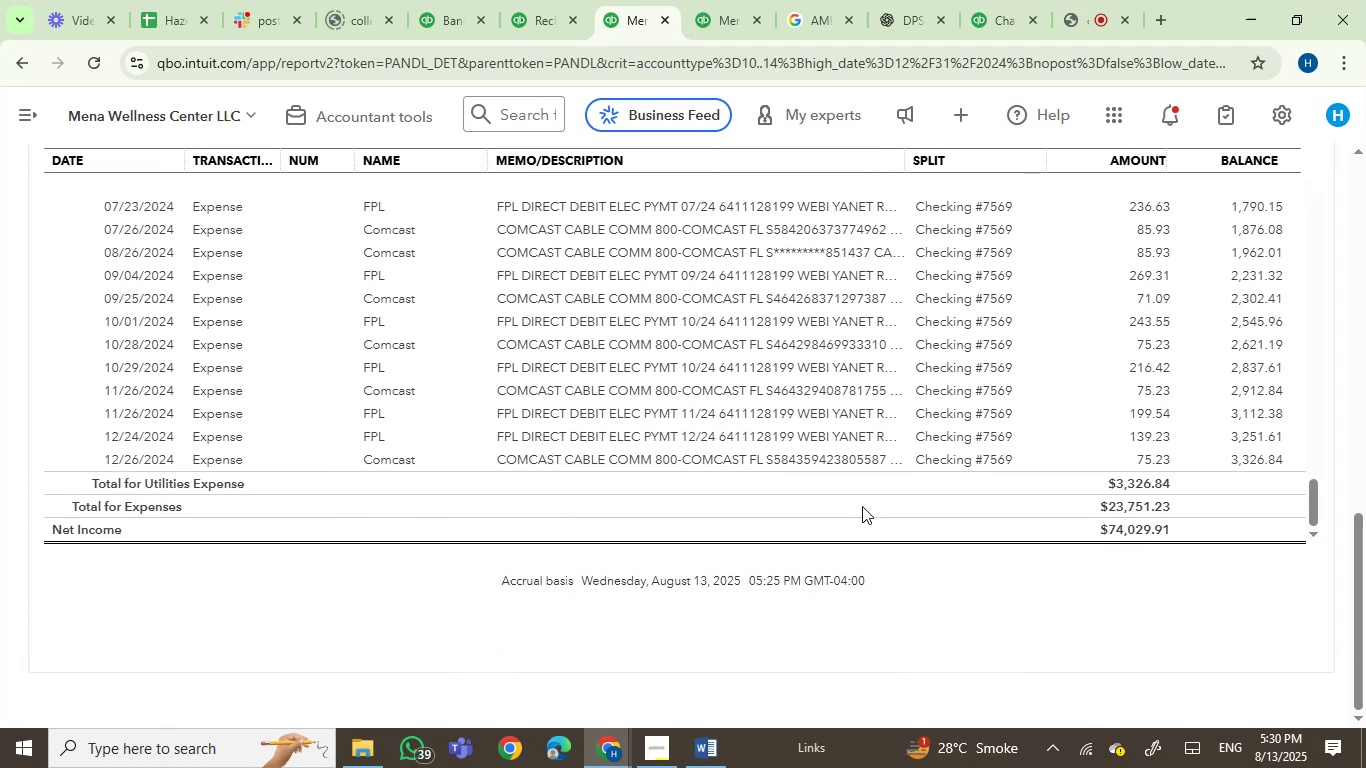 
scroll: coordinate [774, 581], scroll_direction: none, amount: 0.0
 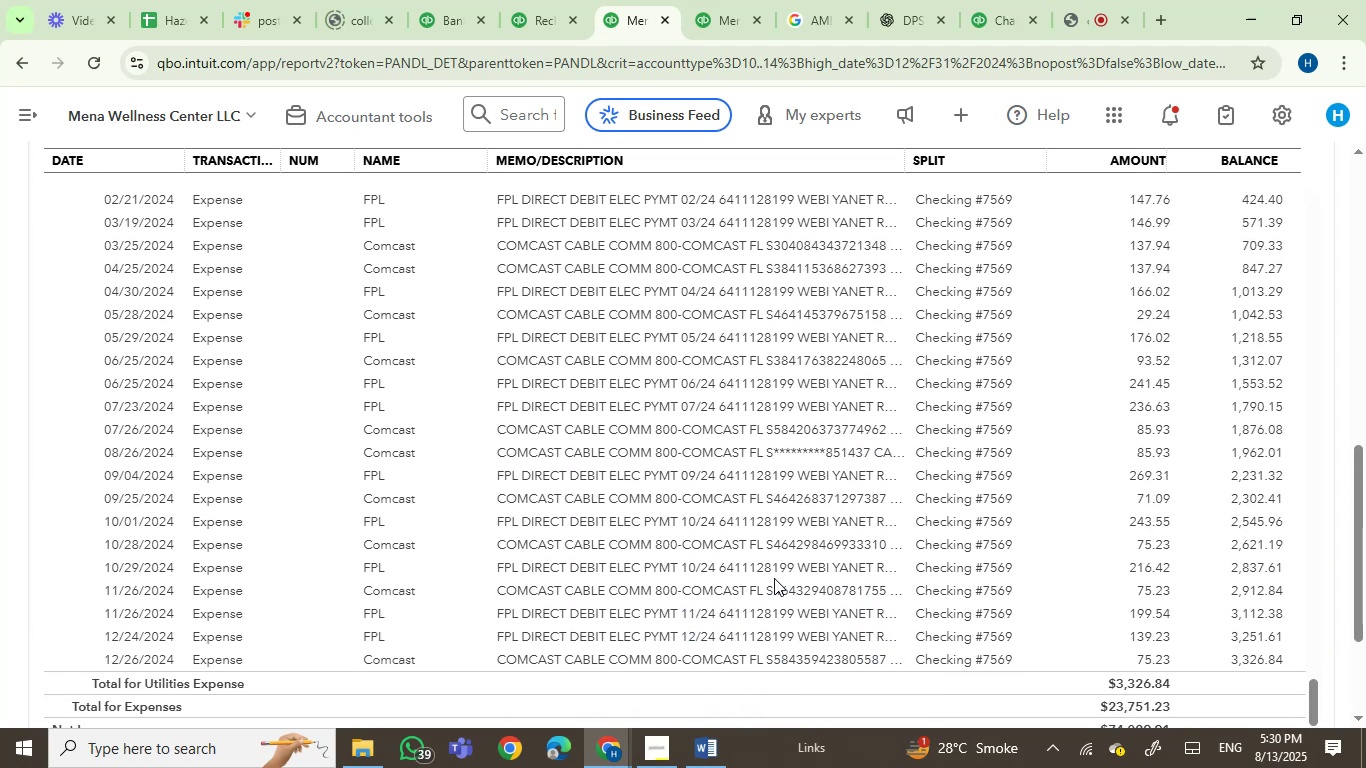 
scroll: coordinate [774, 555], scroll_direction: up, amount: 10.0
 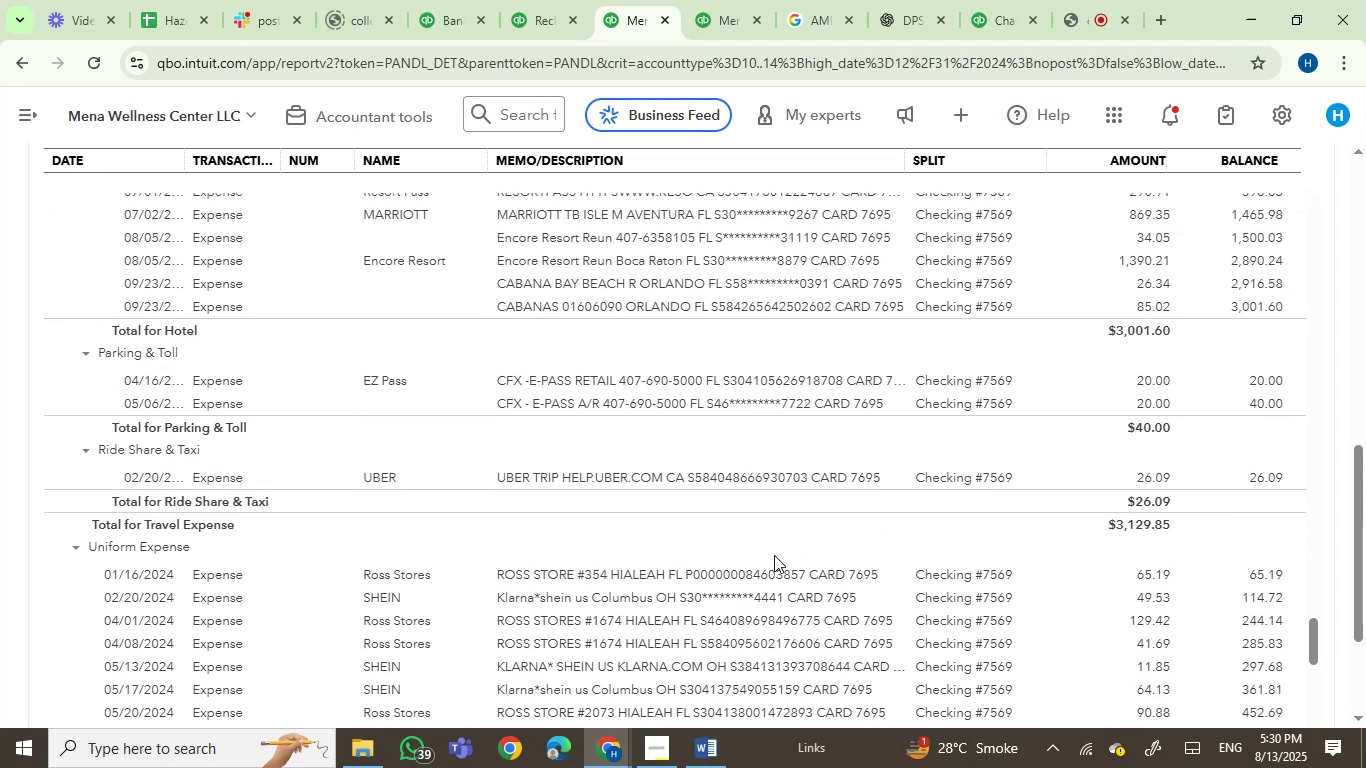 
key(Control+F)
 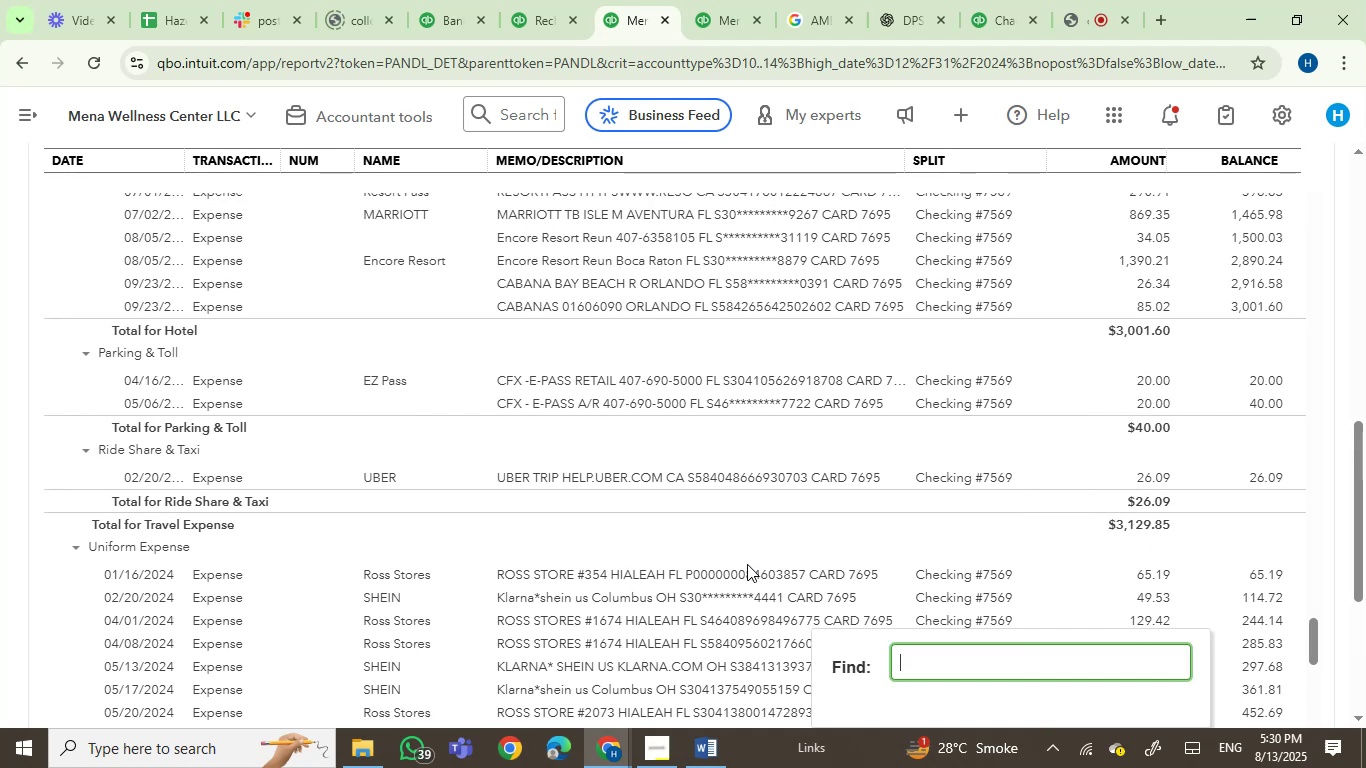 
key(Numpad0)
 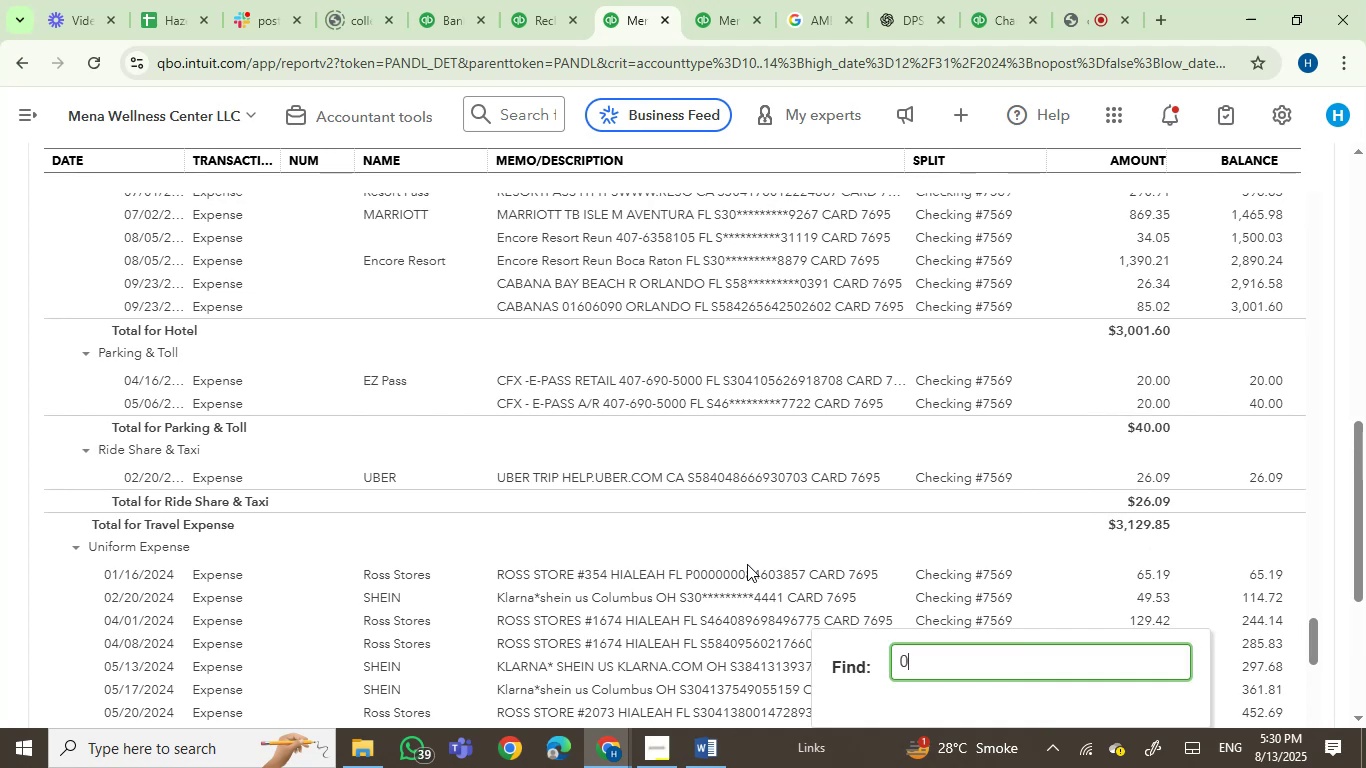 
key(Numpad8)
 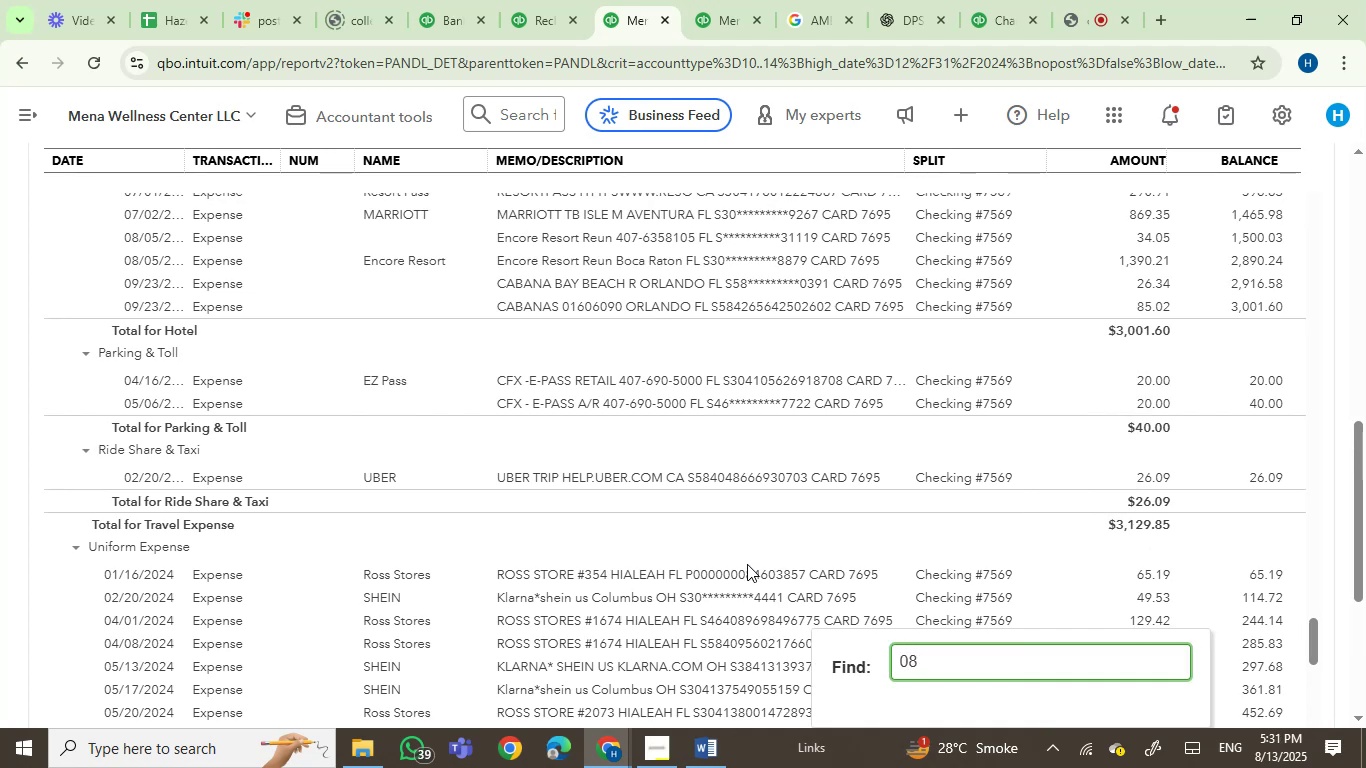 
key(Slash)
 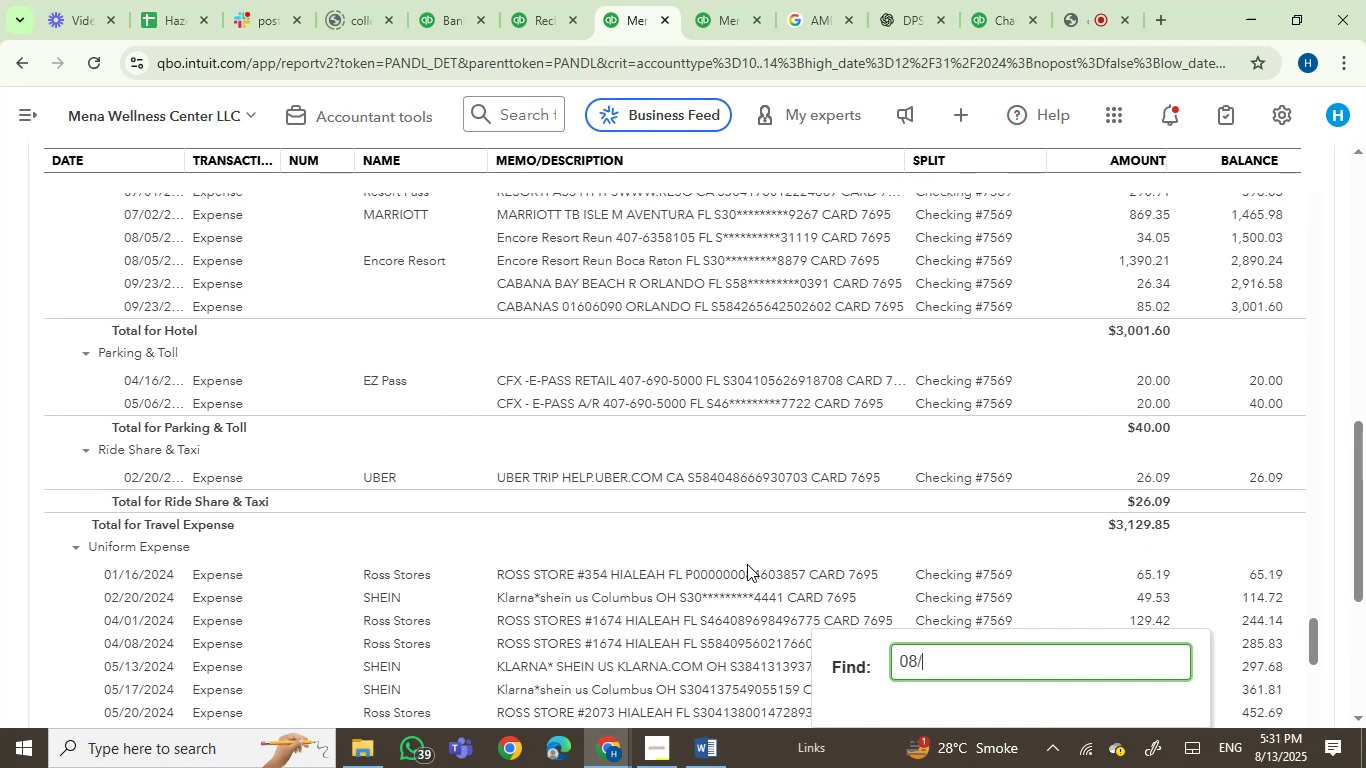 
key(Numpad0)
 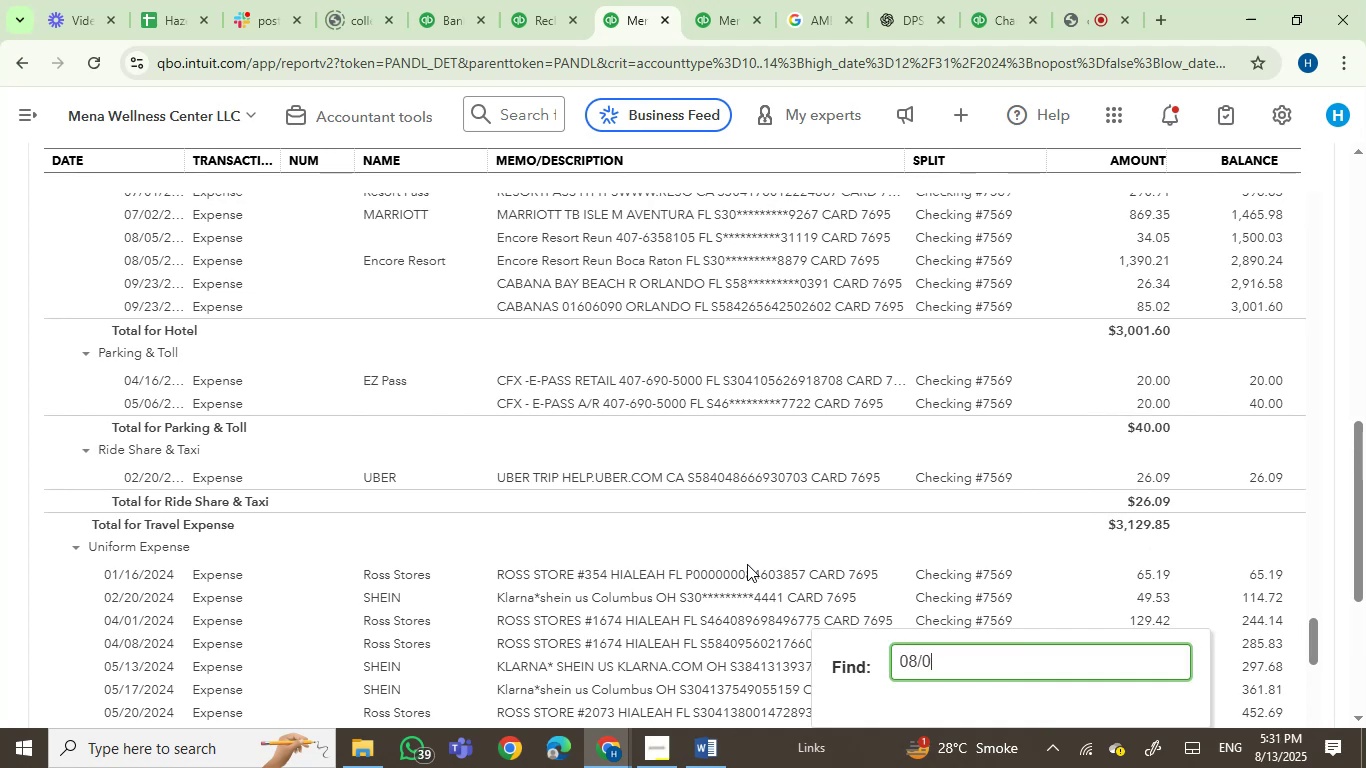 
key(Numpad4)
 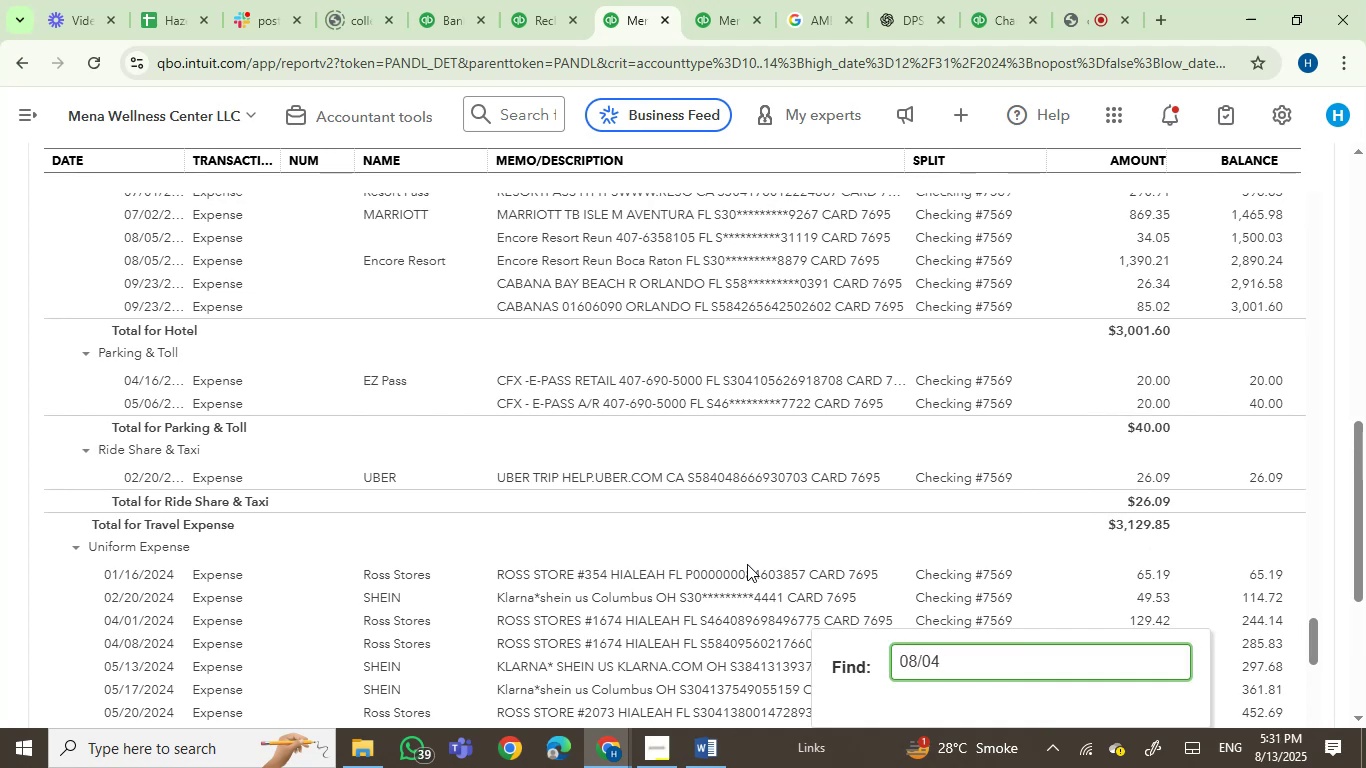 
key(Slash)
 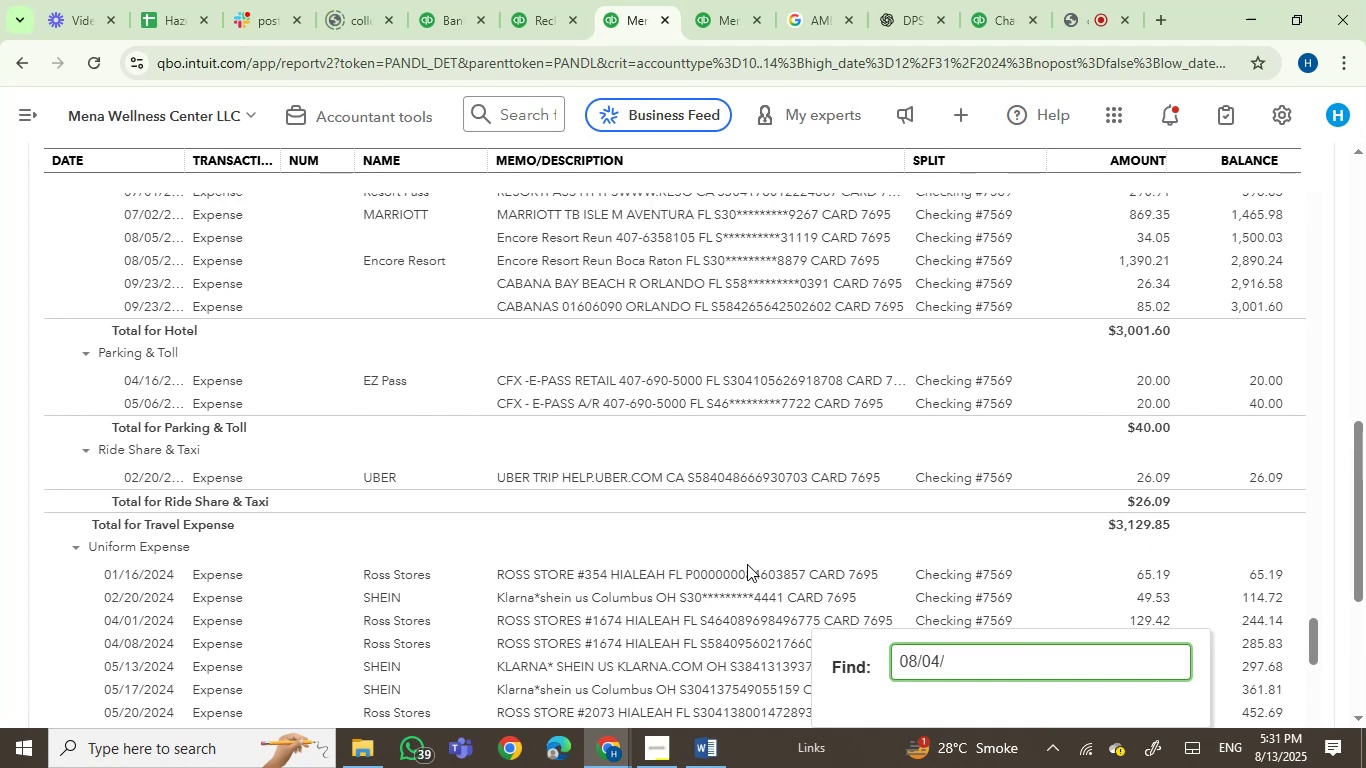 
key(Numpad2)
 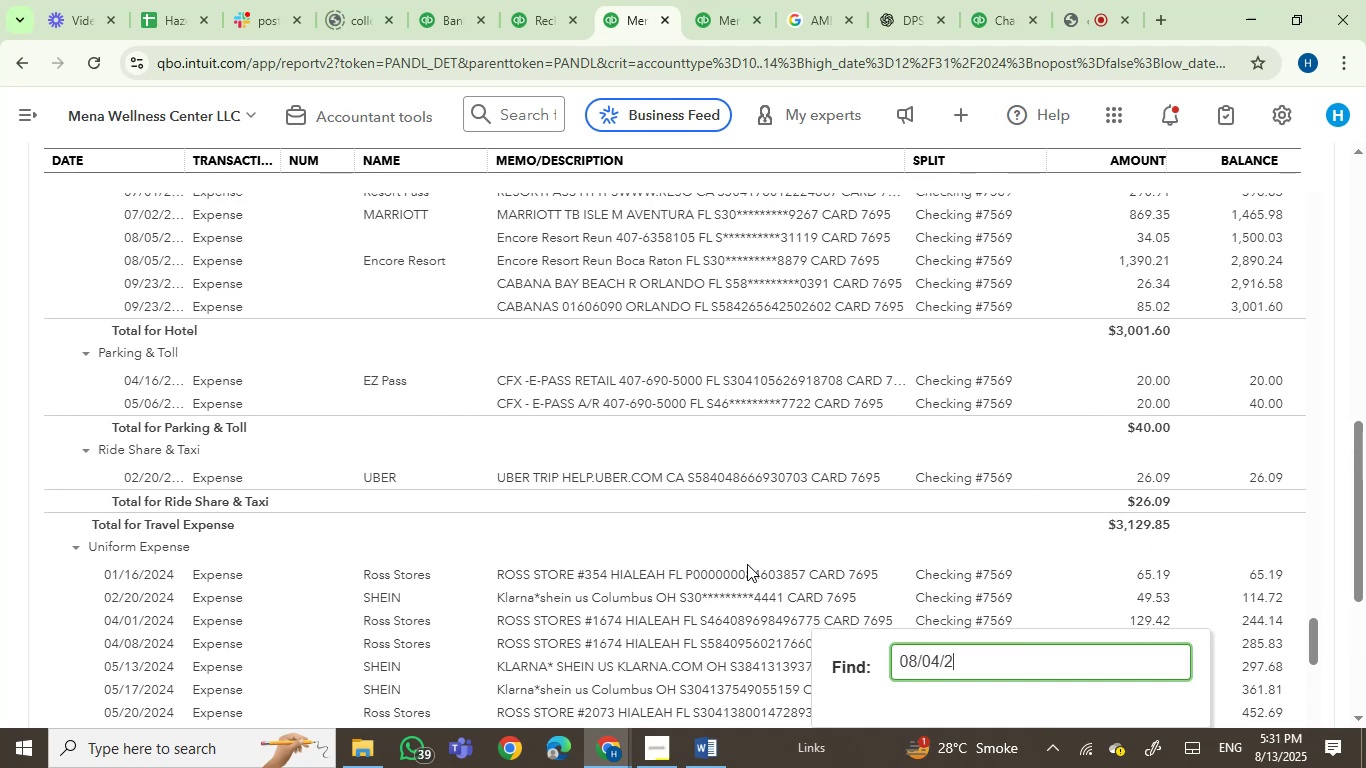 
key(Numpad0)
 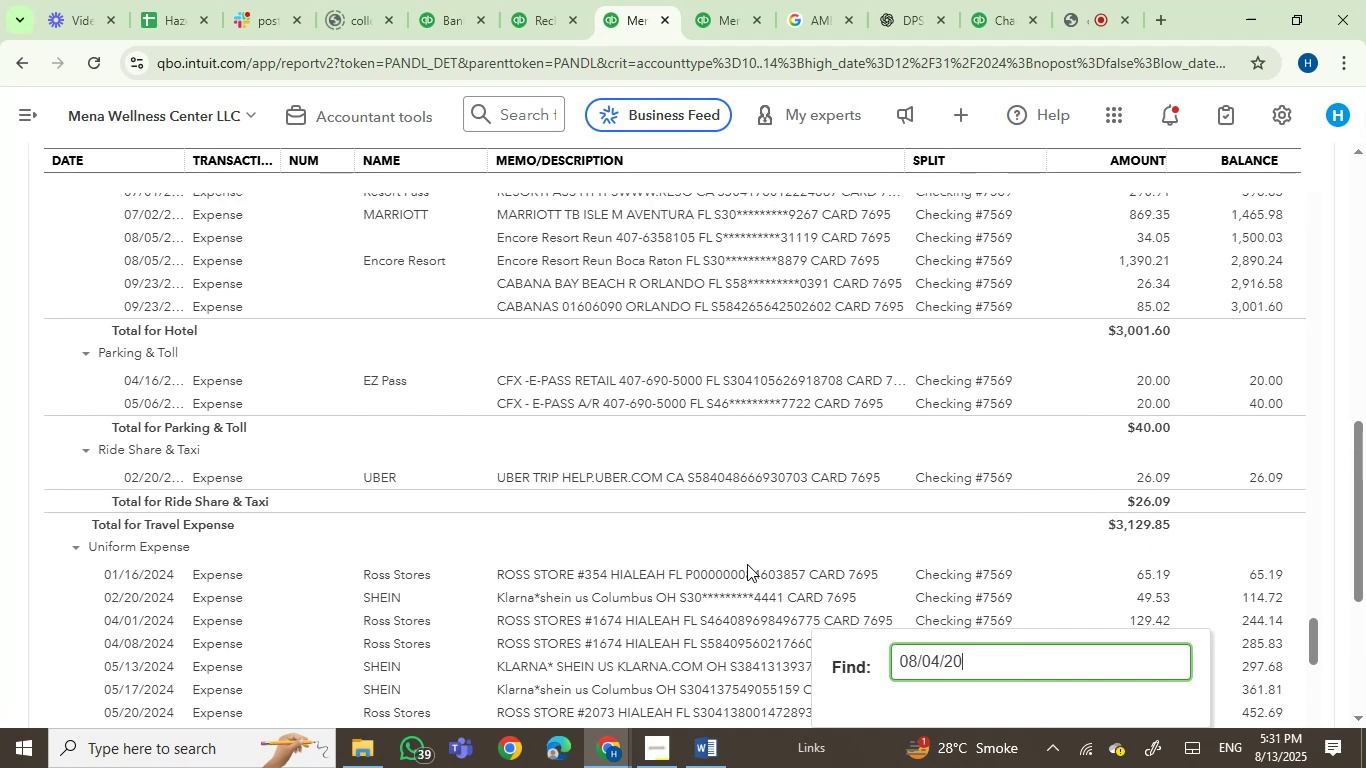 
key(Numpad2)
 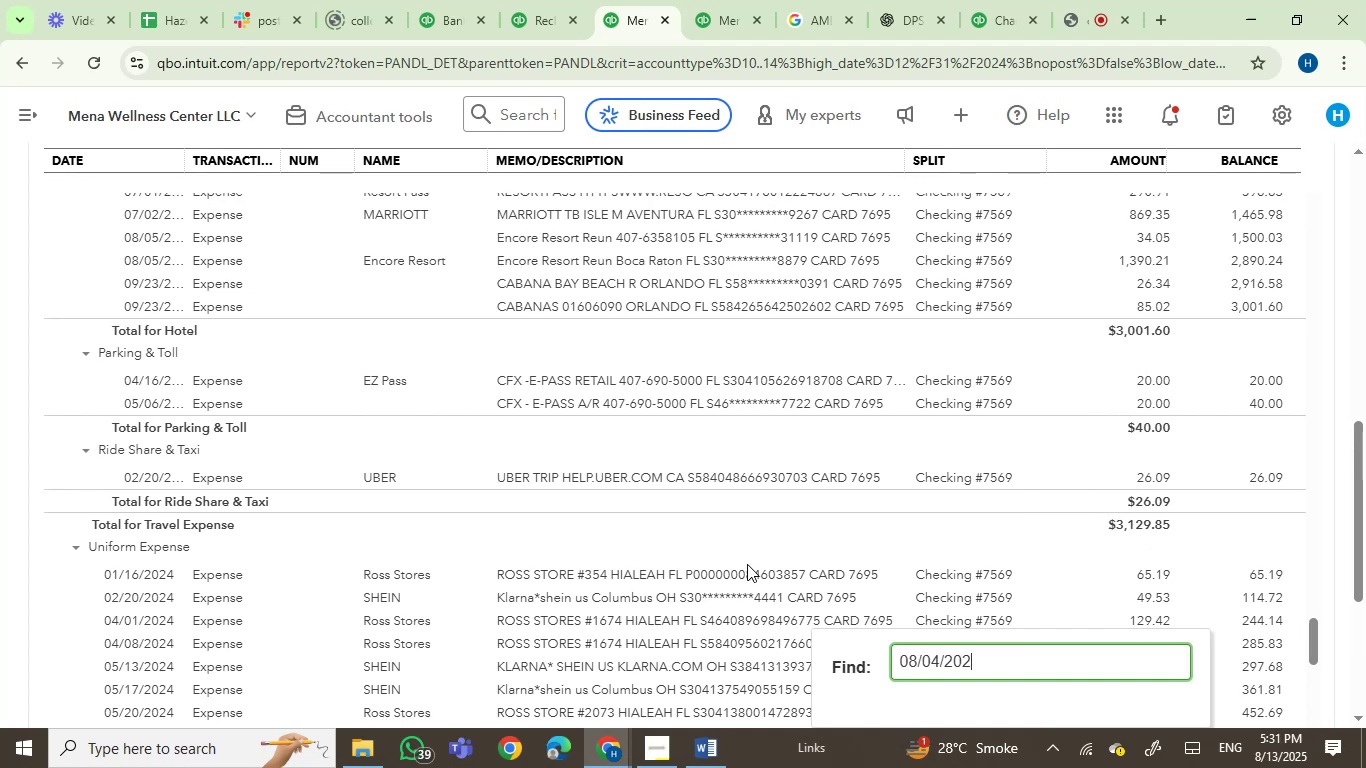 
key(Numpad4)
 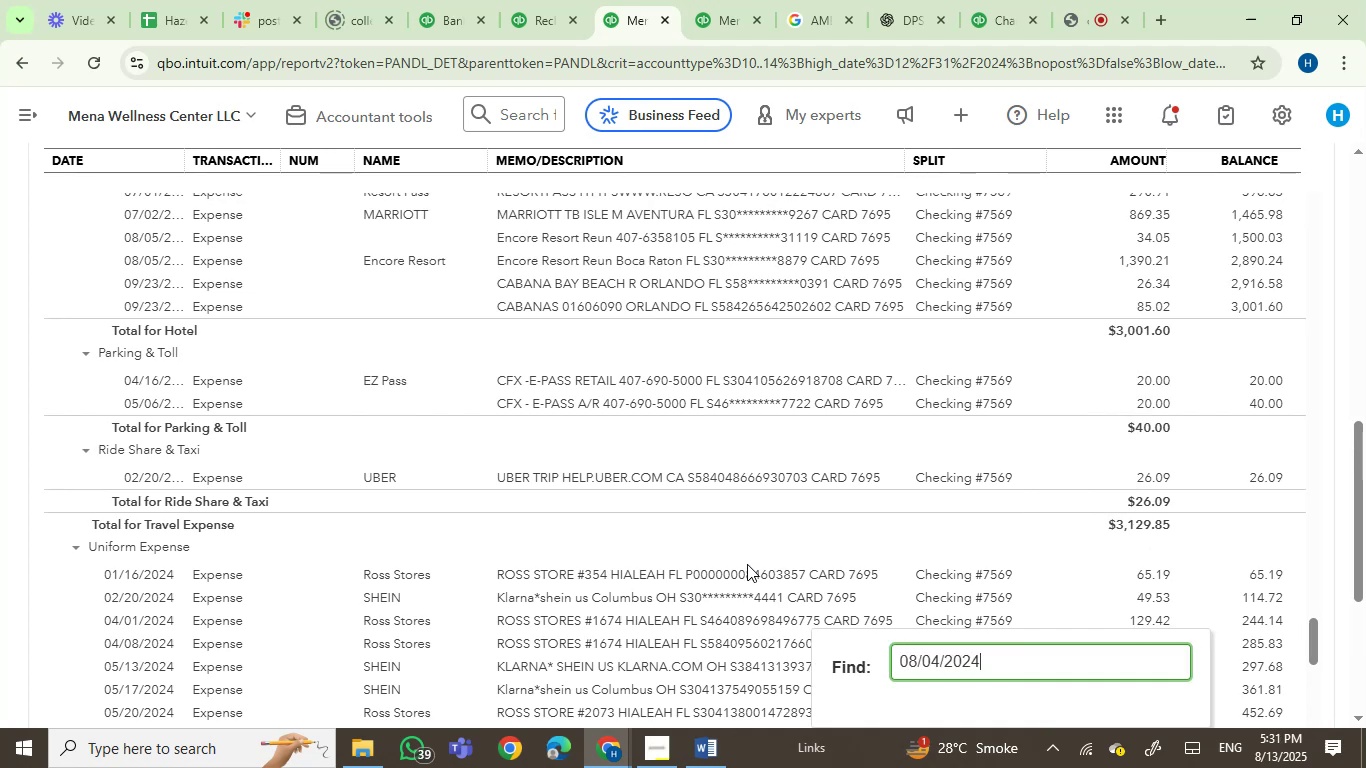 
key(Enter)
 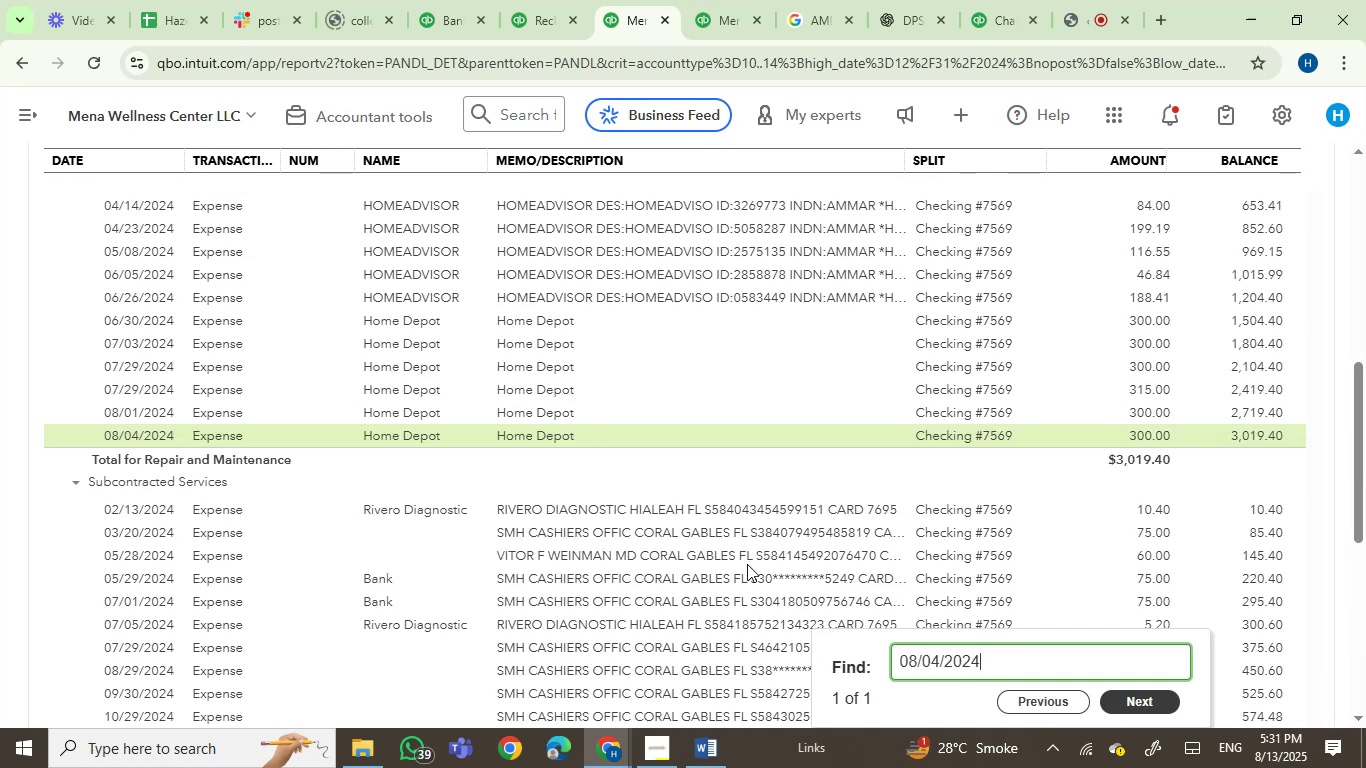 
wait(5.27)
 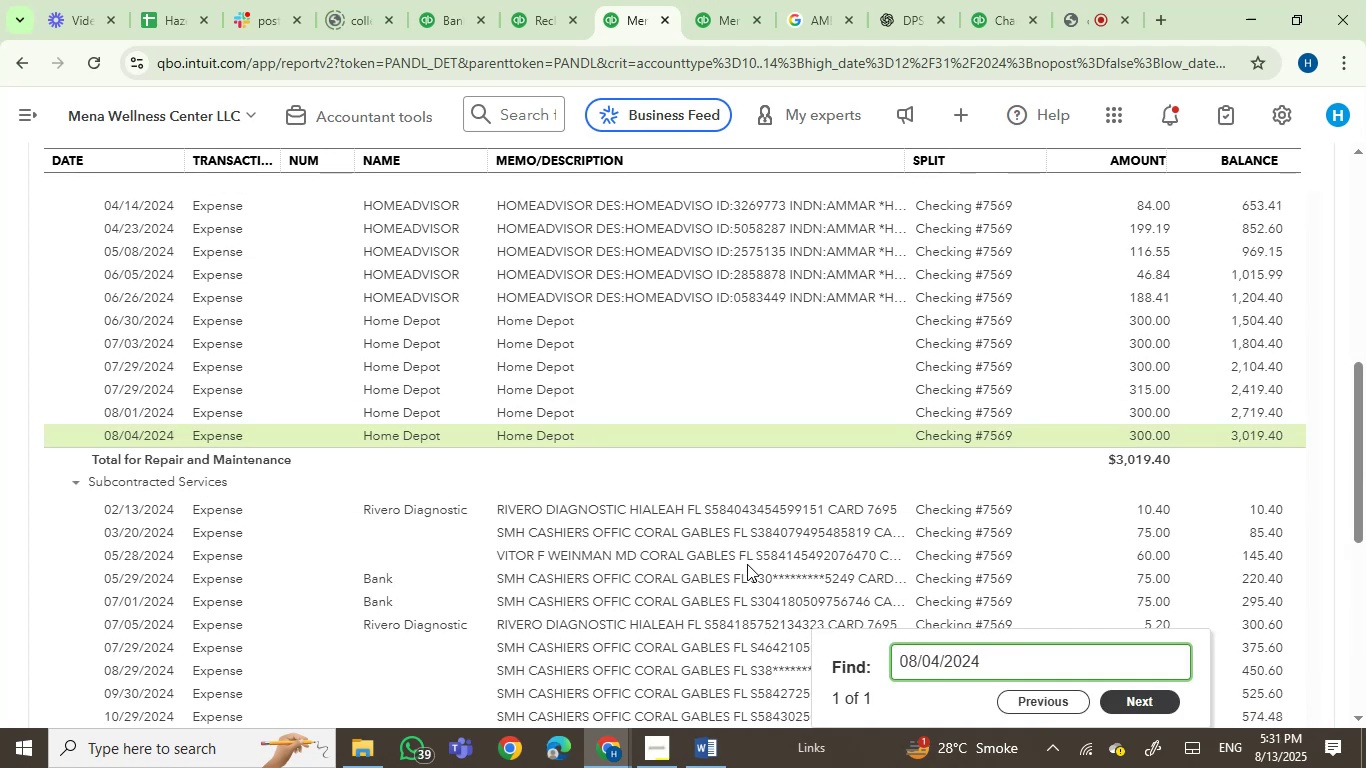 
left_click([934, 660])
 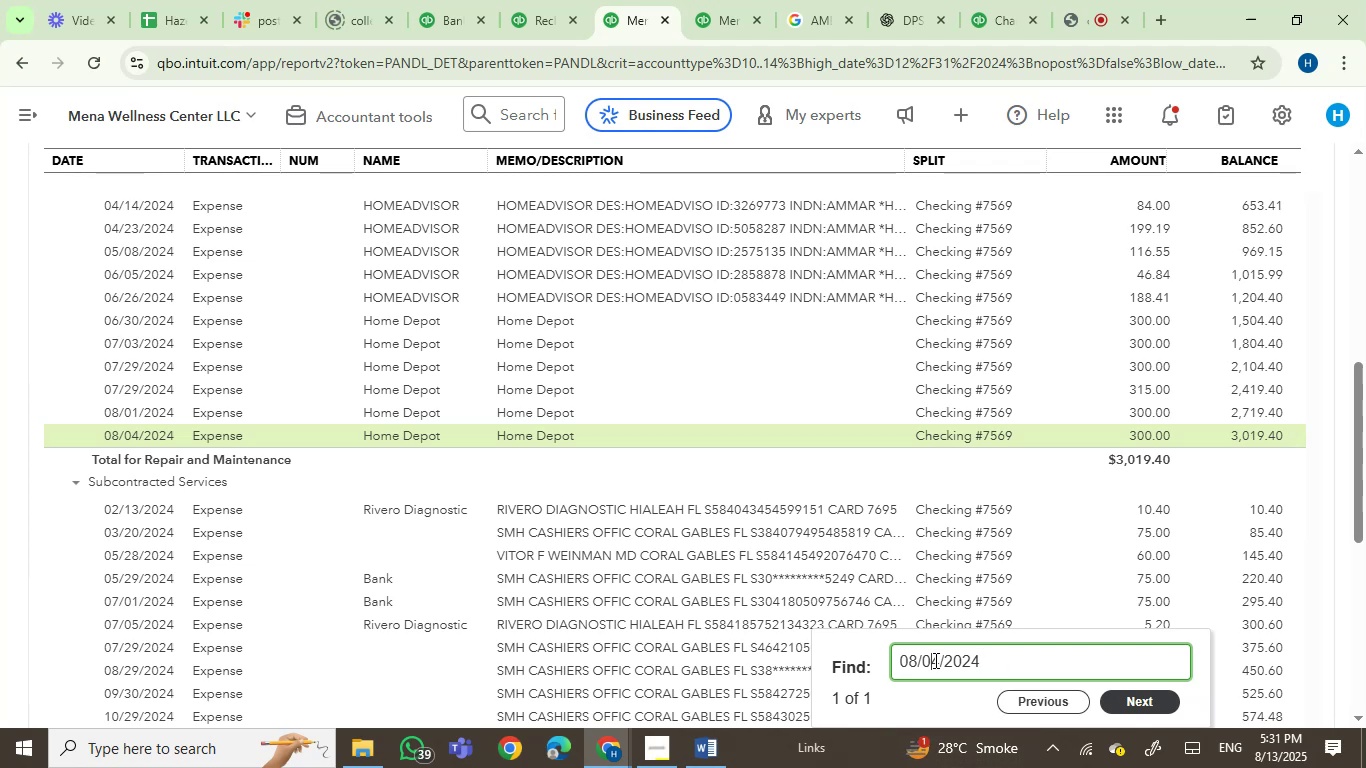 
key(Backspace)
 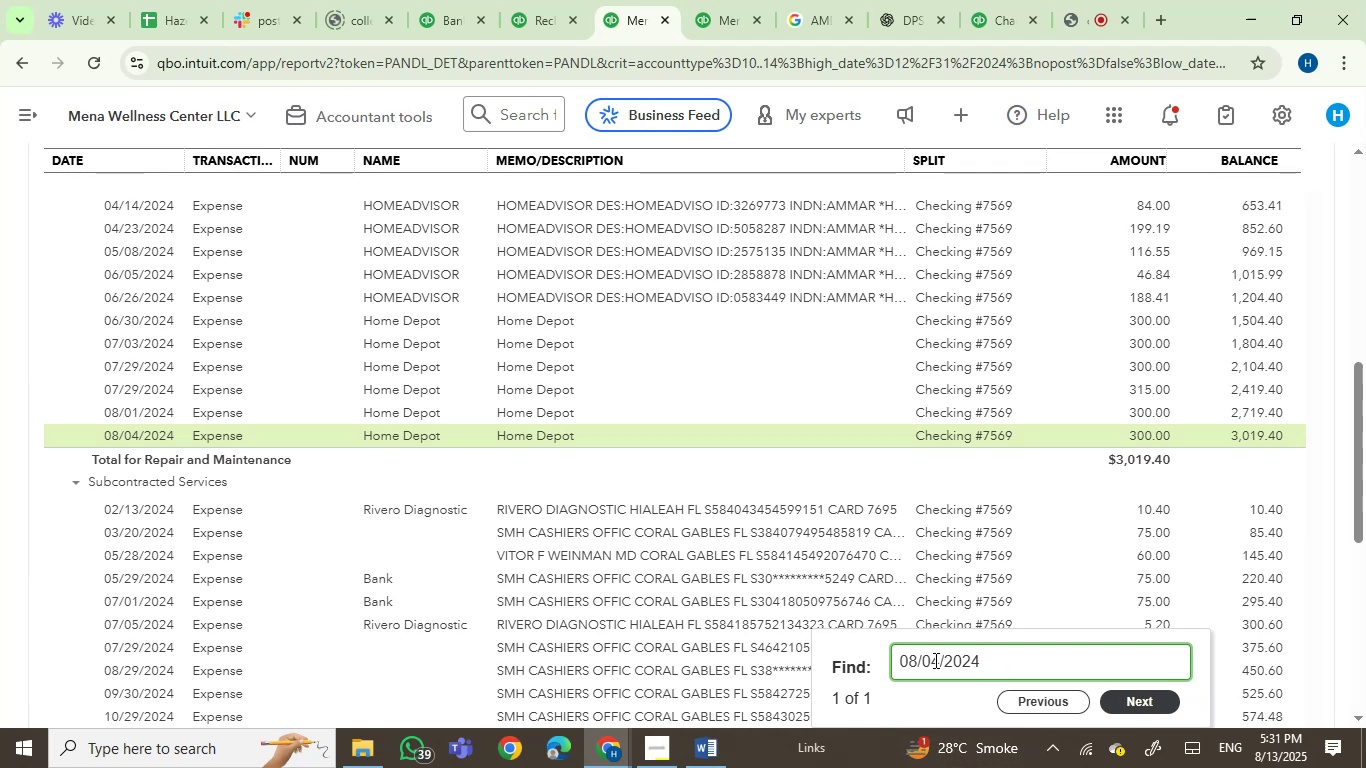 
key(Numpad1)
 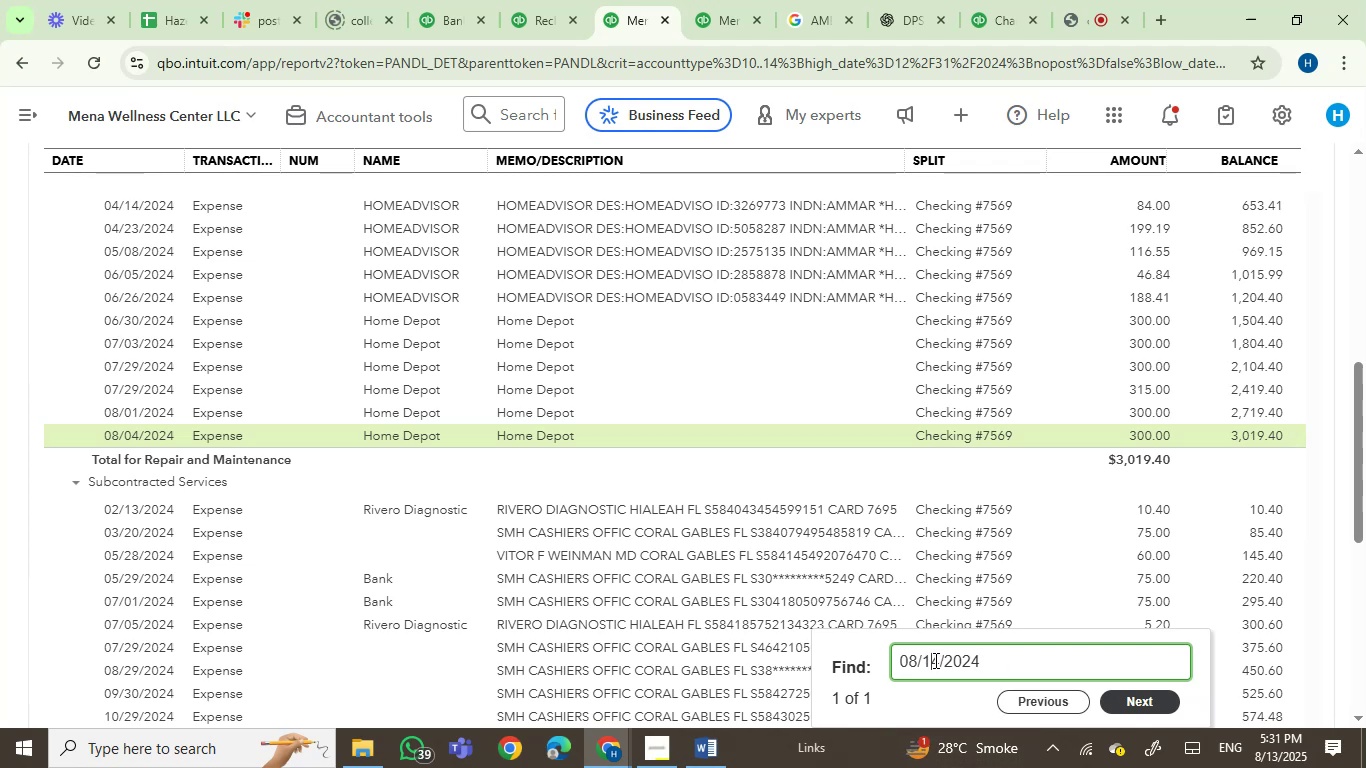 
key(Enter)
 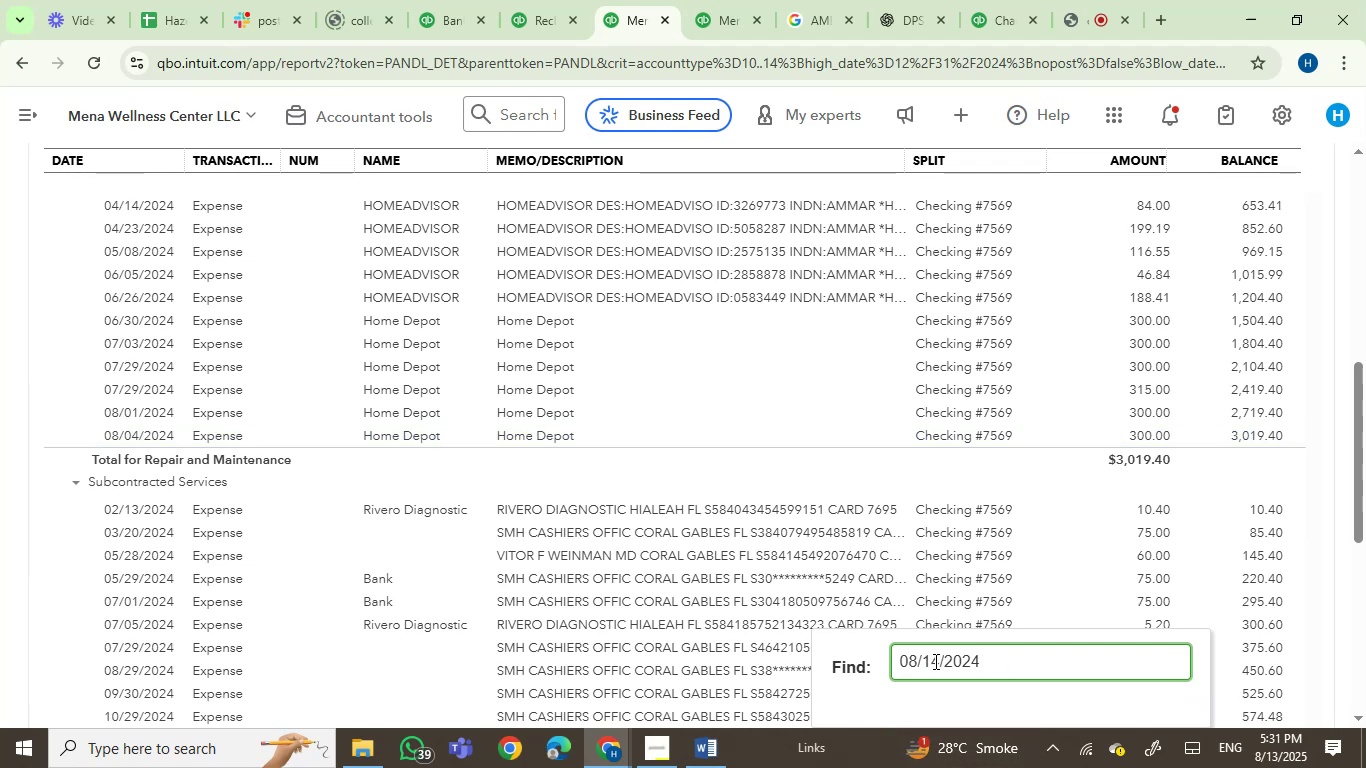 
key(Enter)
 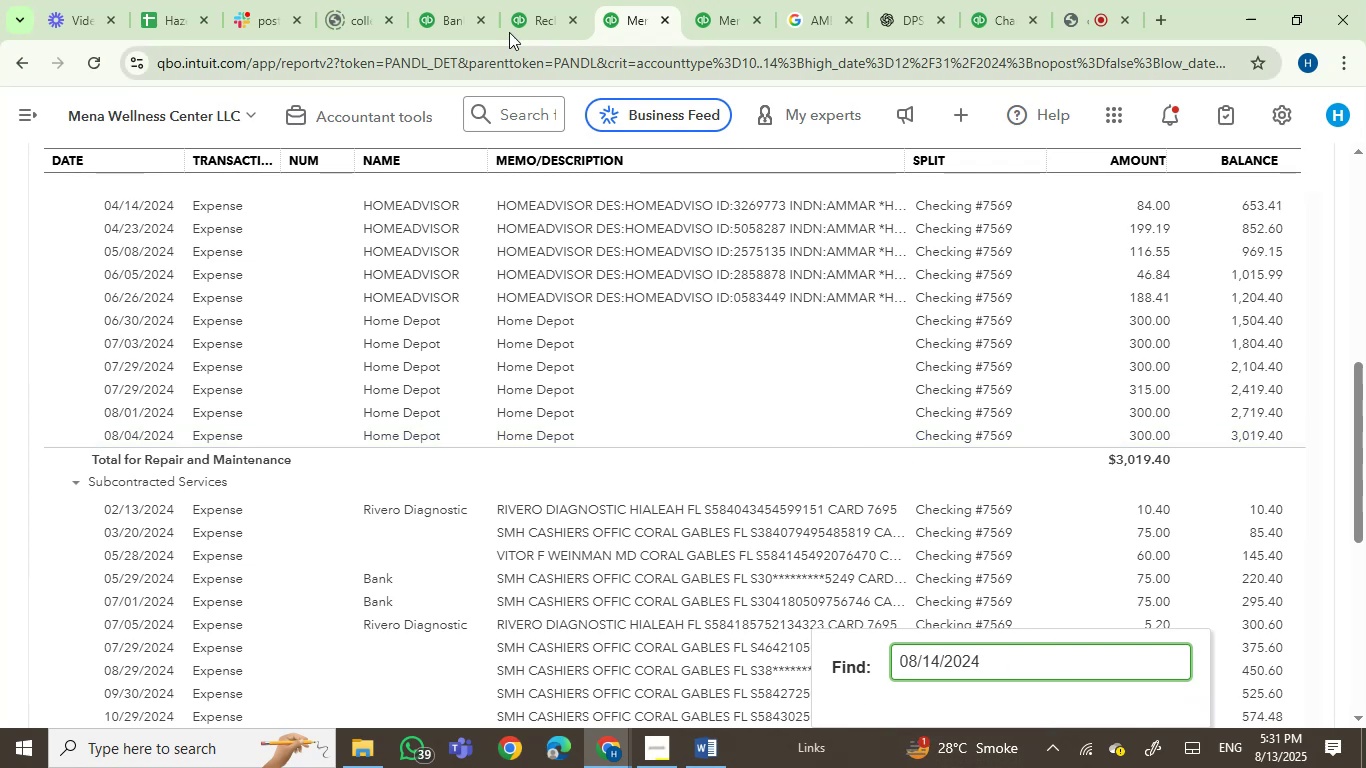 
left_click([532, 0])
 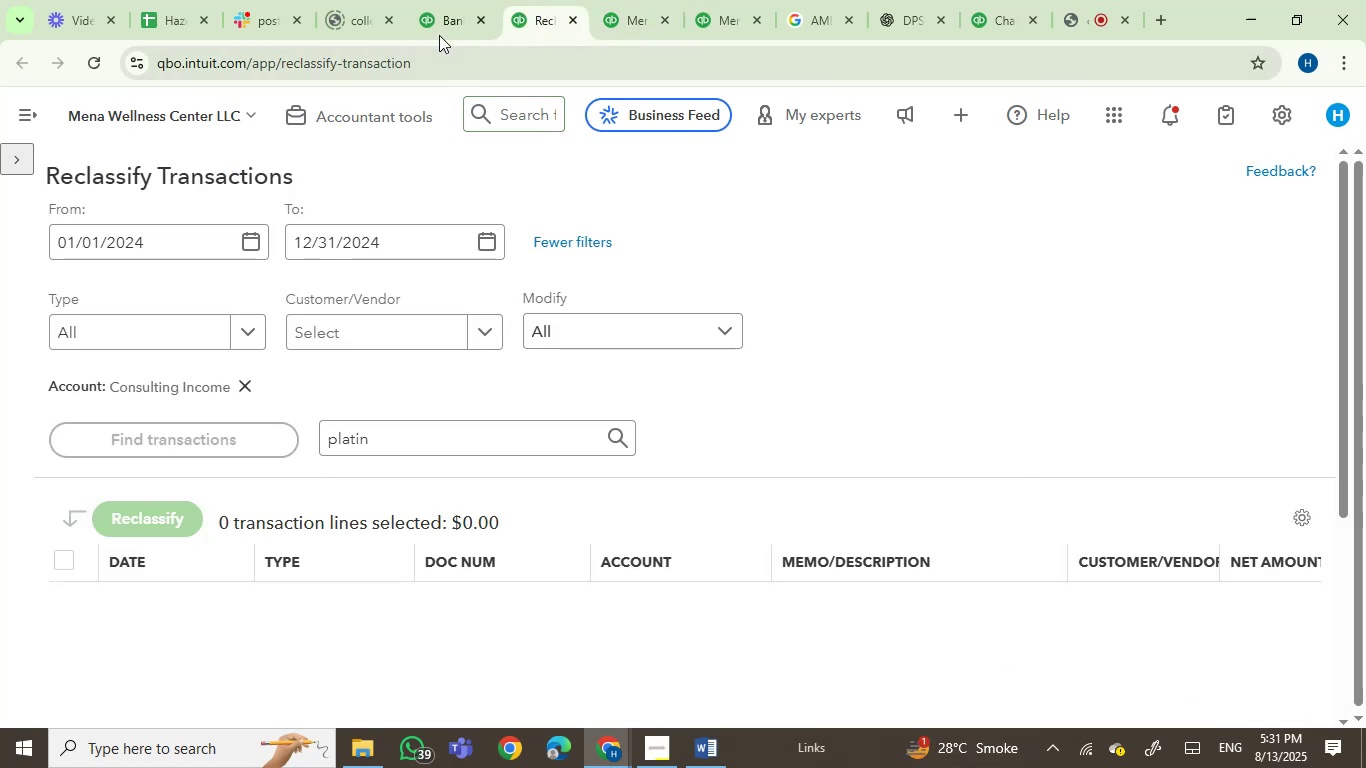 
left_click([440, 22])
 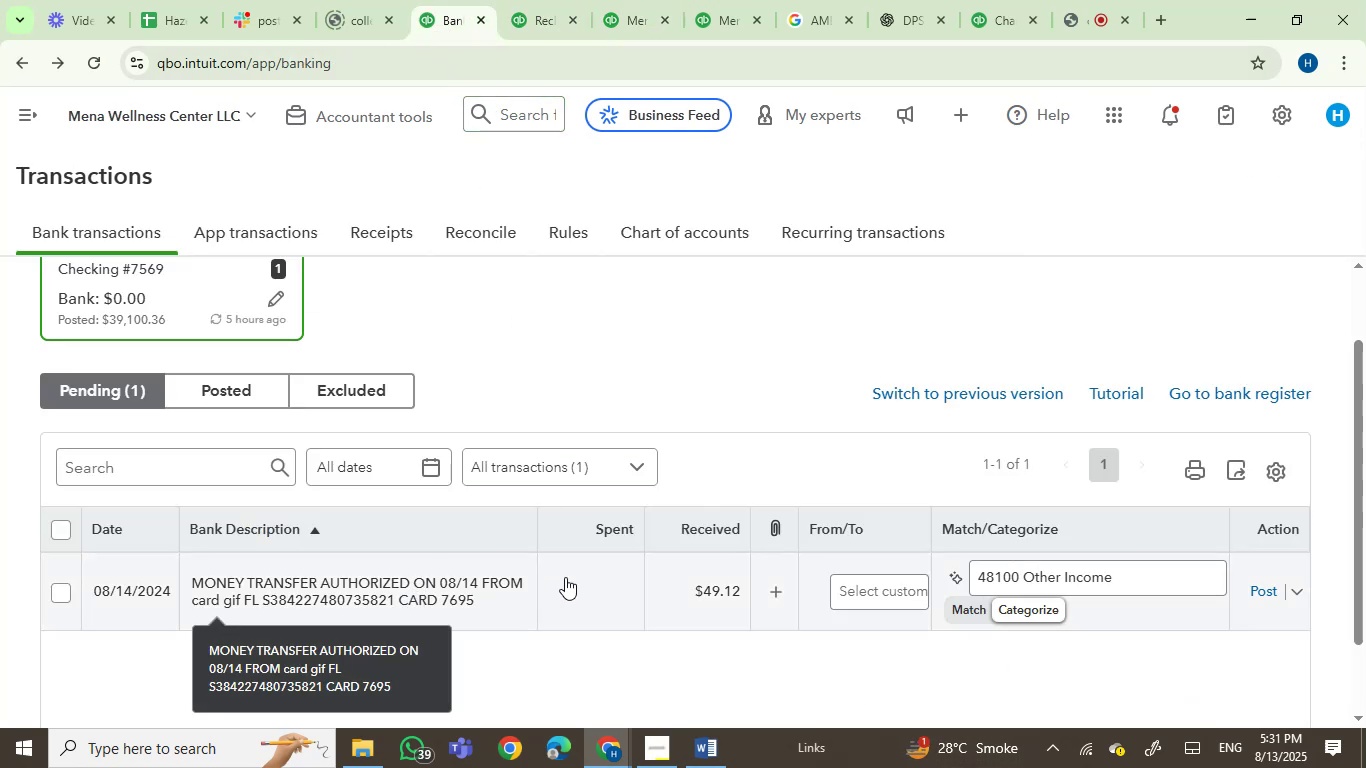 
wait(8.02)
 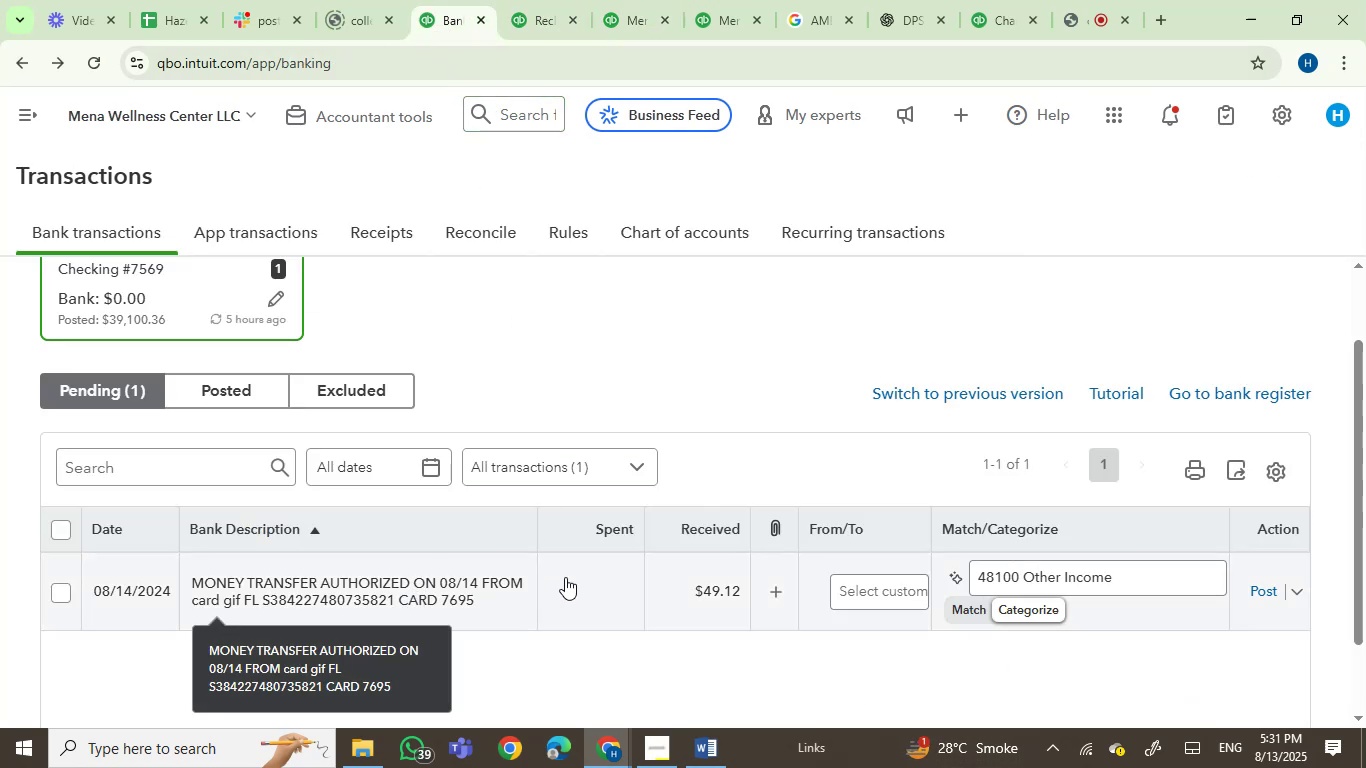 
left_click([526, 19])
 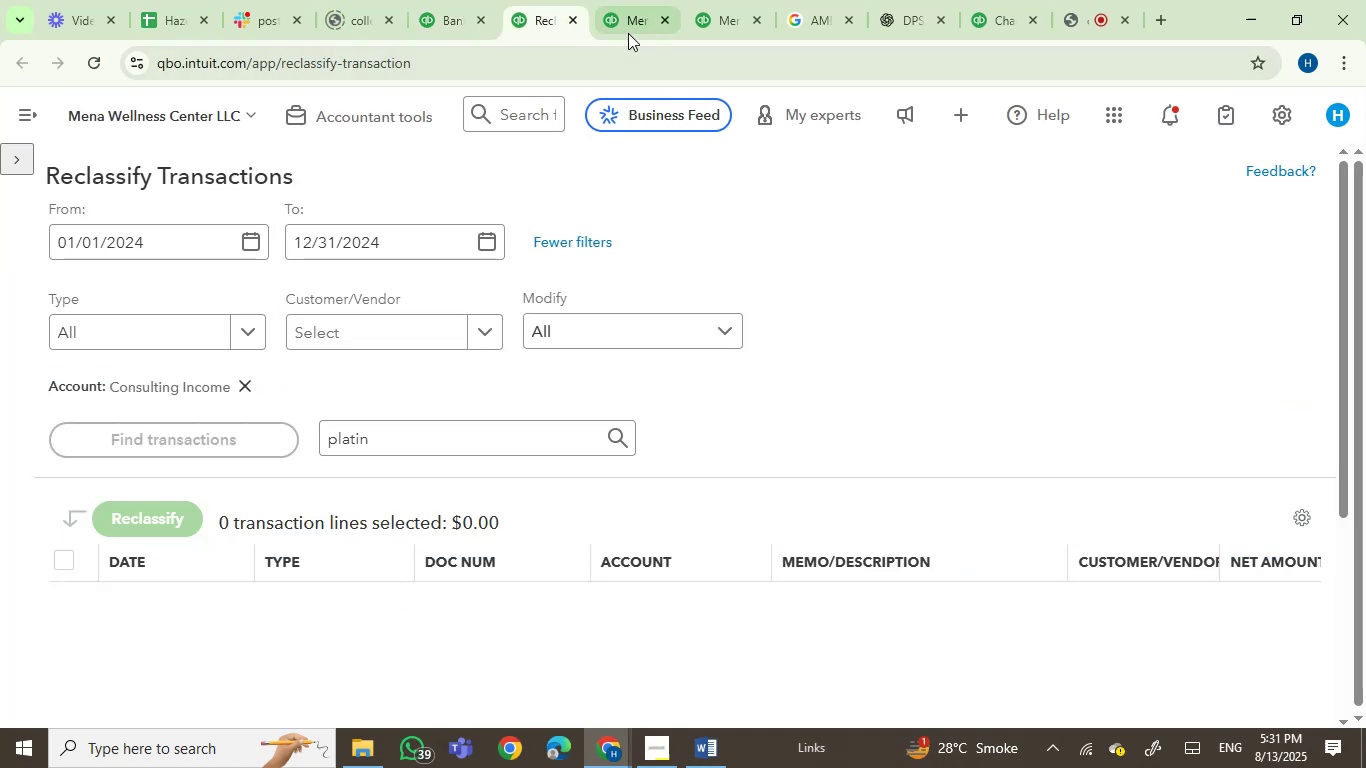 
left_click([630, 25])
 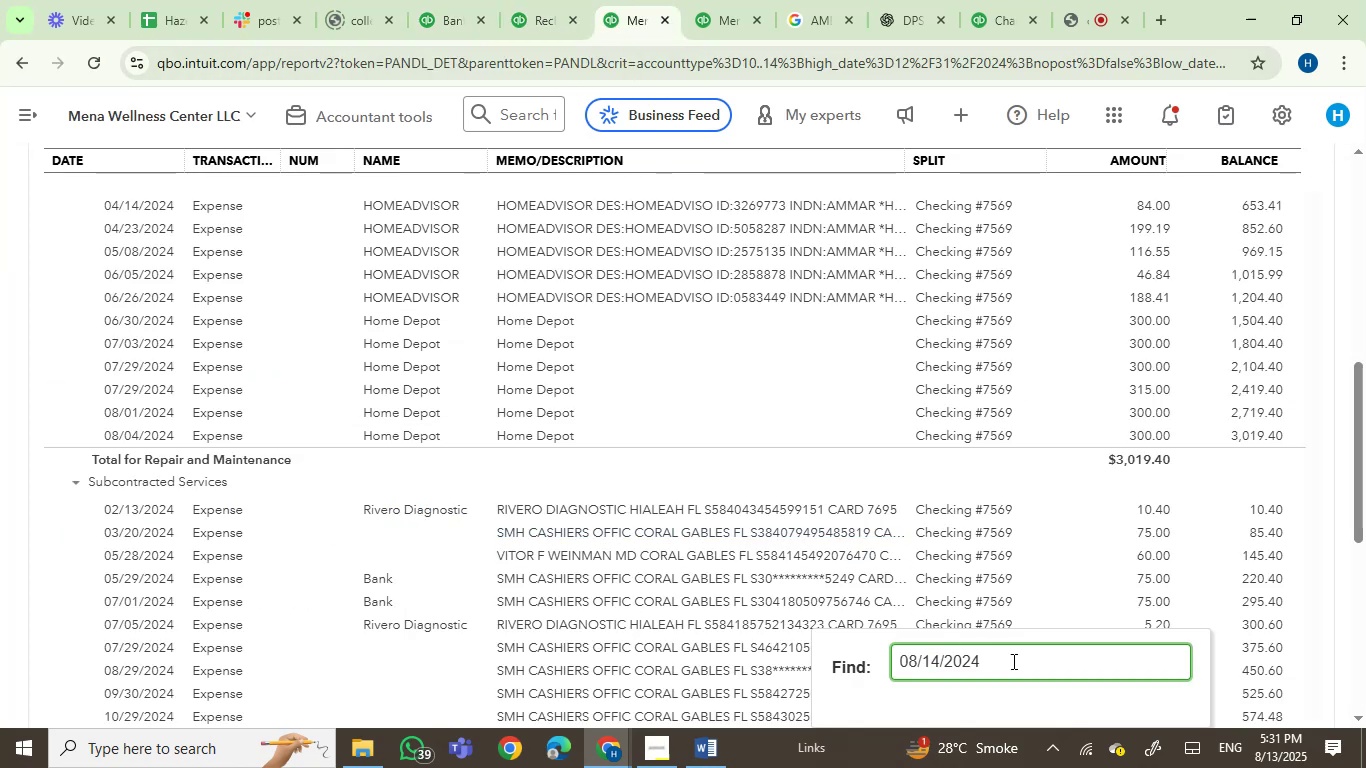 
left_click_drag(start_coordinate=[1020, 669], to_coordinate=[780, 669])
 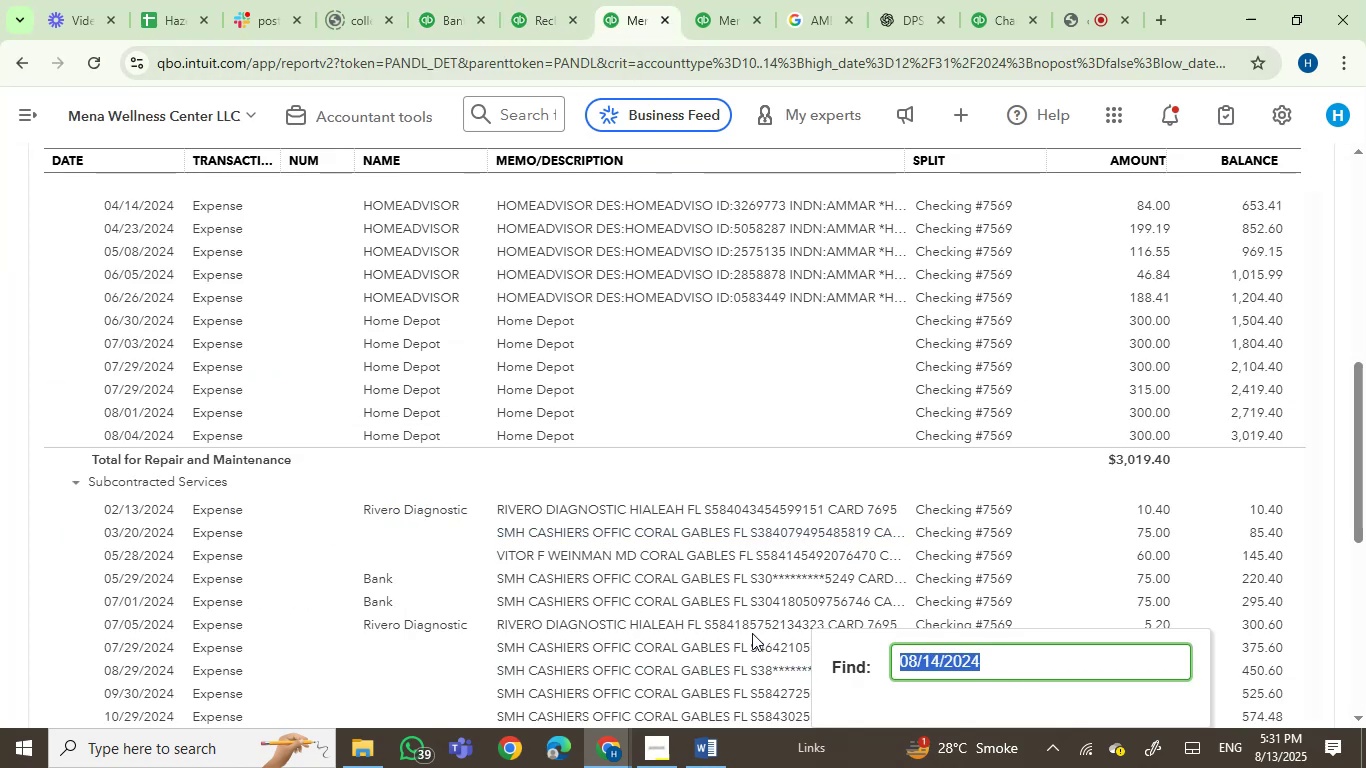 
type(carf)
key(Backspace)
type(d g)
 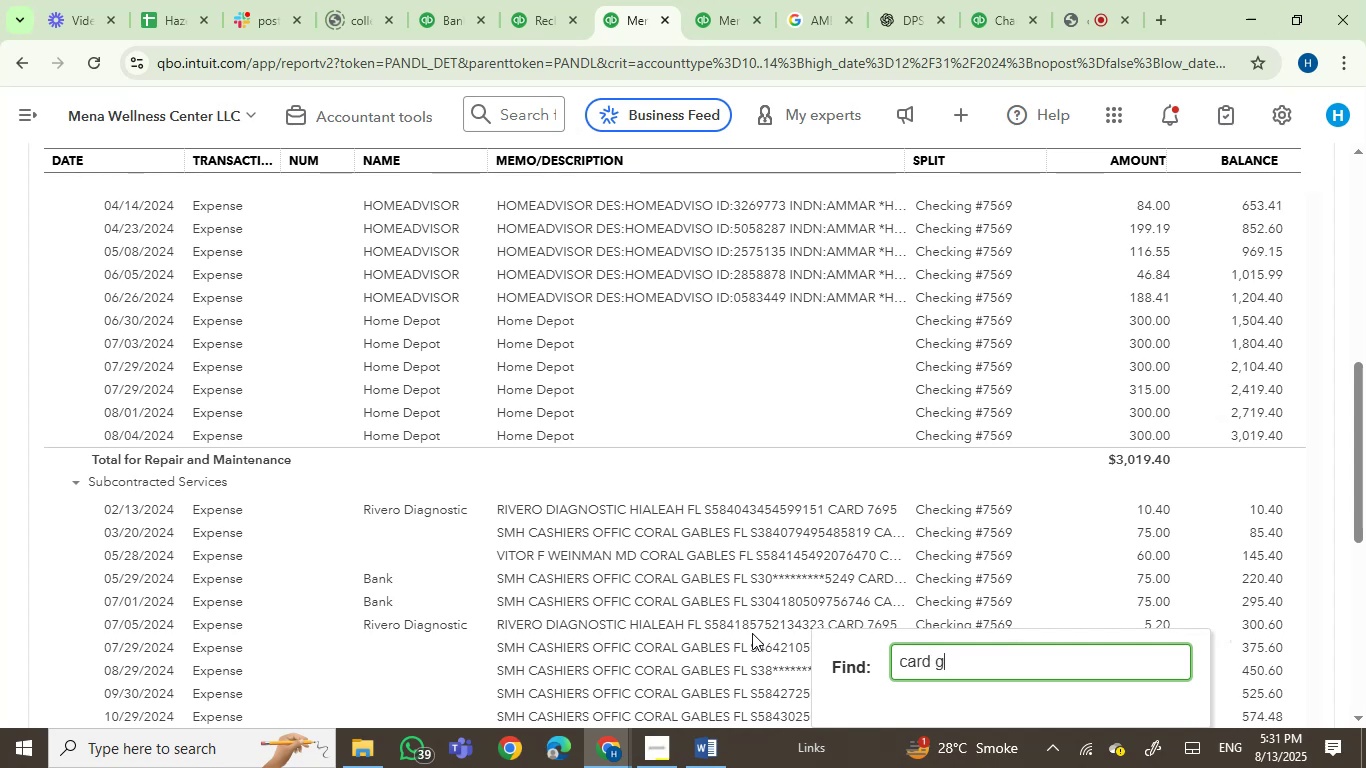 
key(Enter)
 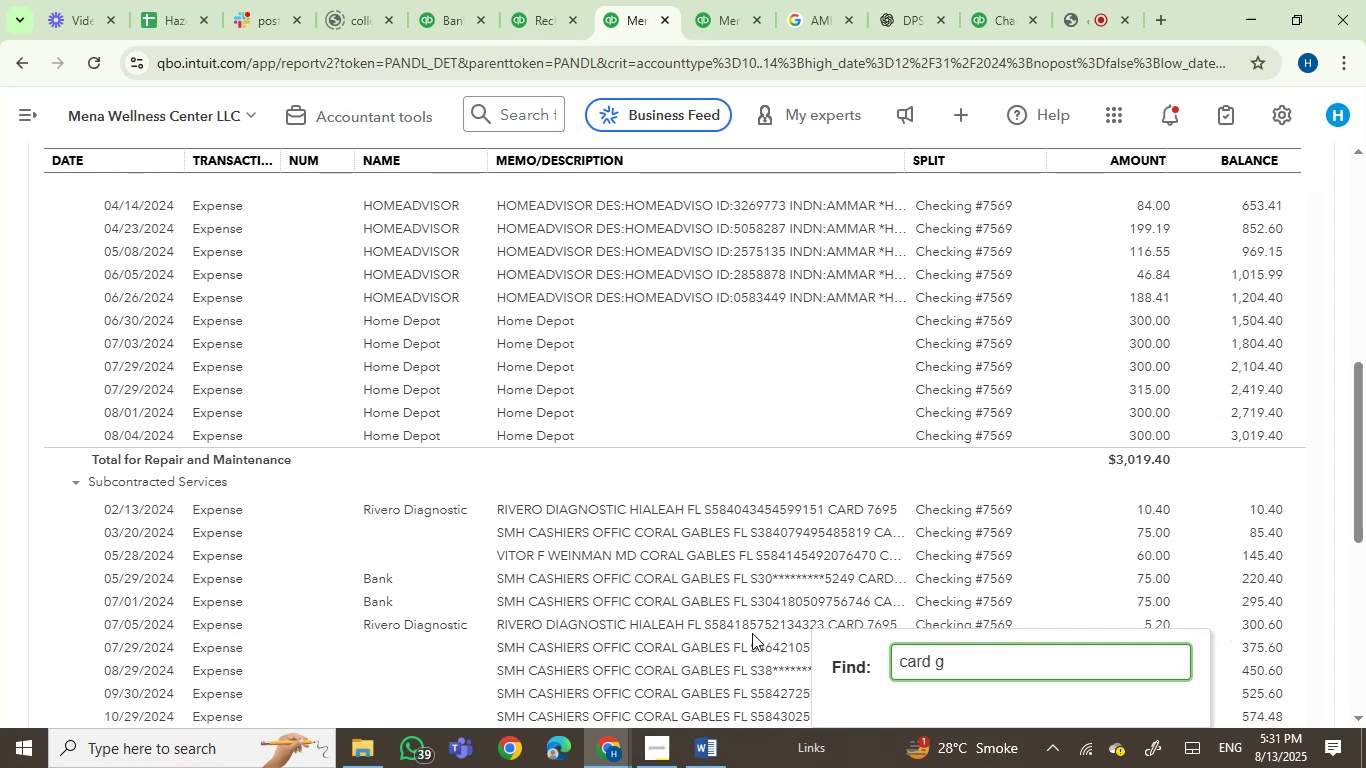 
key(Enter)
 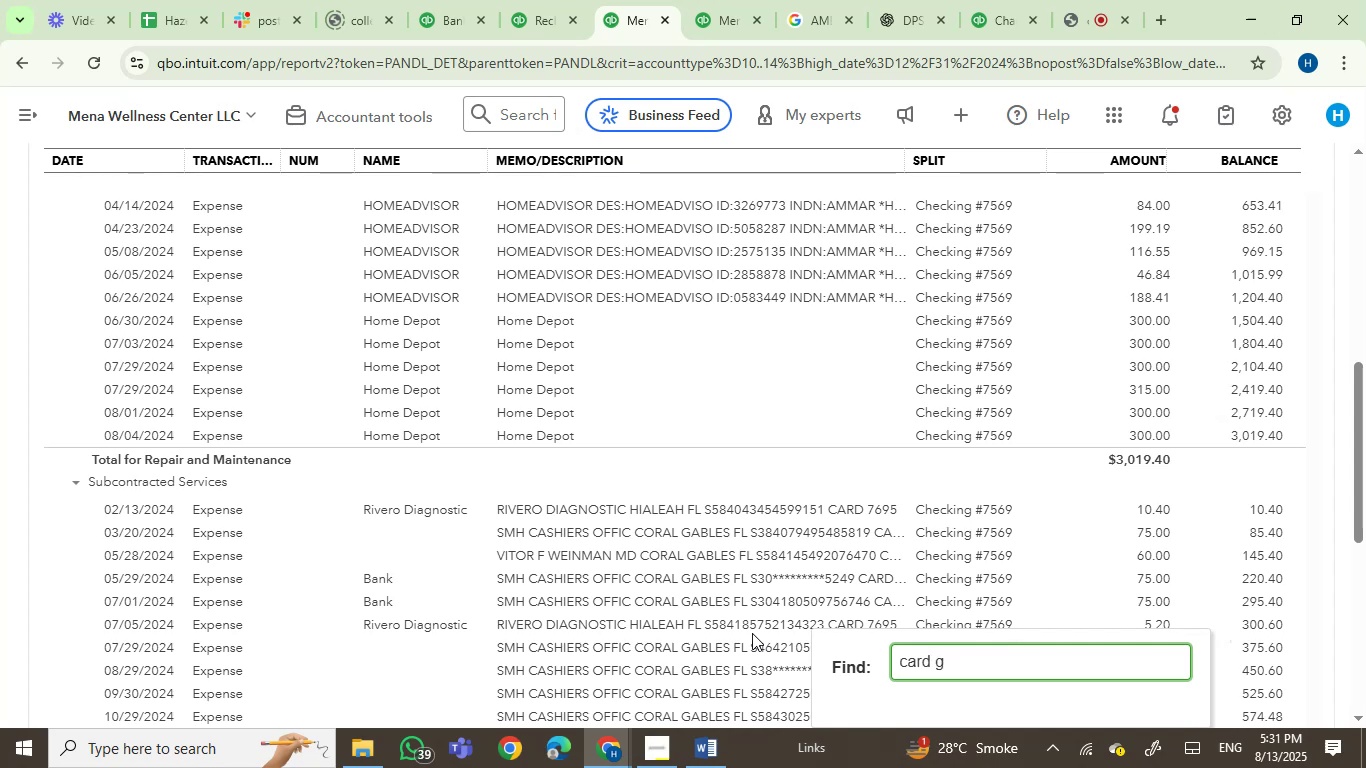 
key(Backspace)
 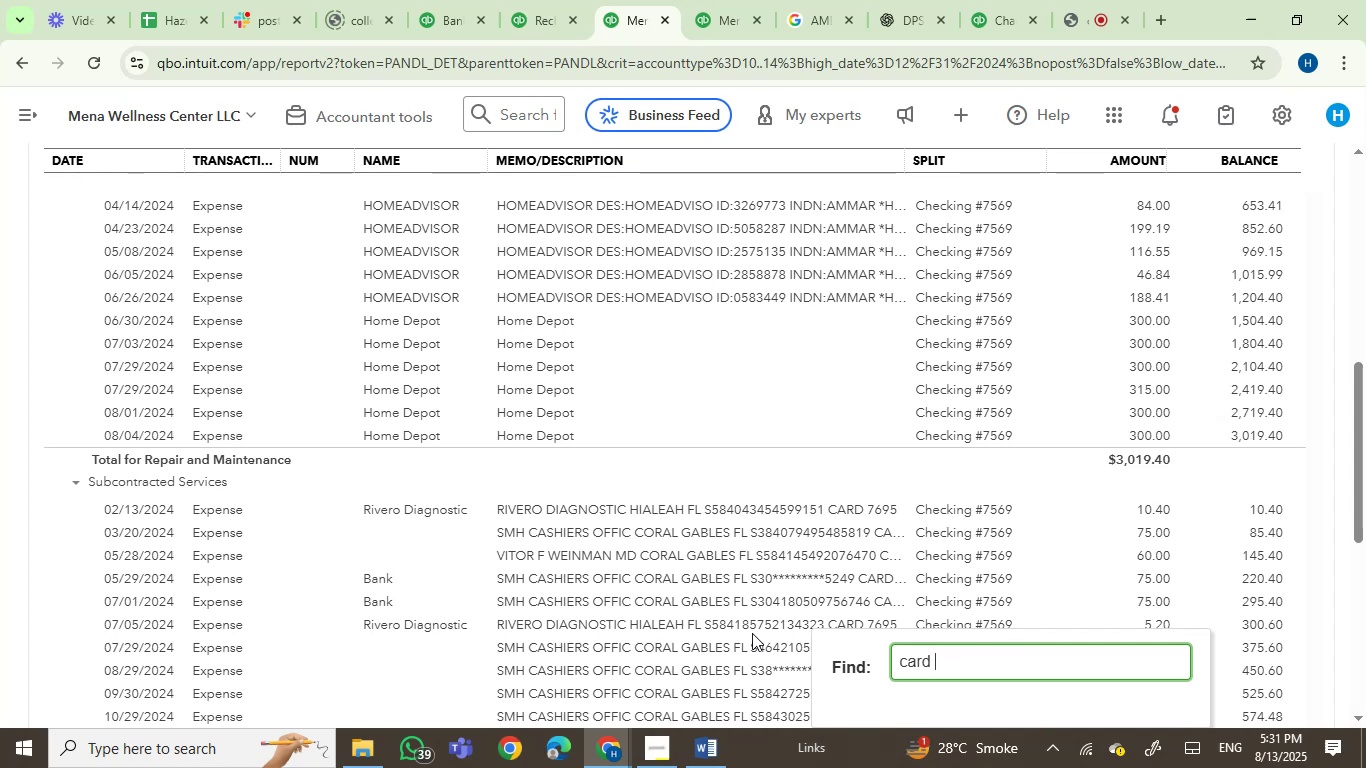 
key(Enter)
 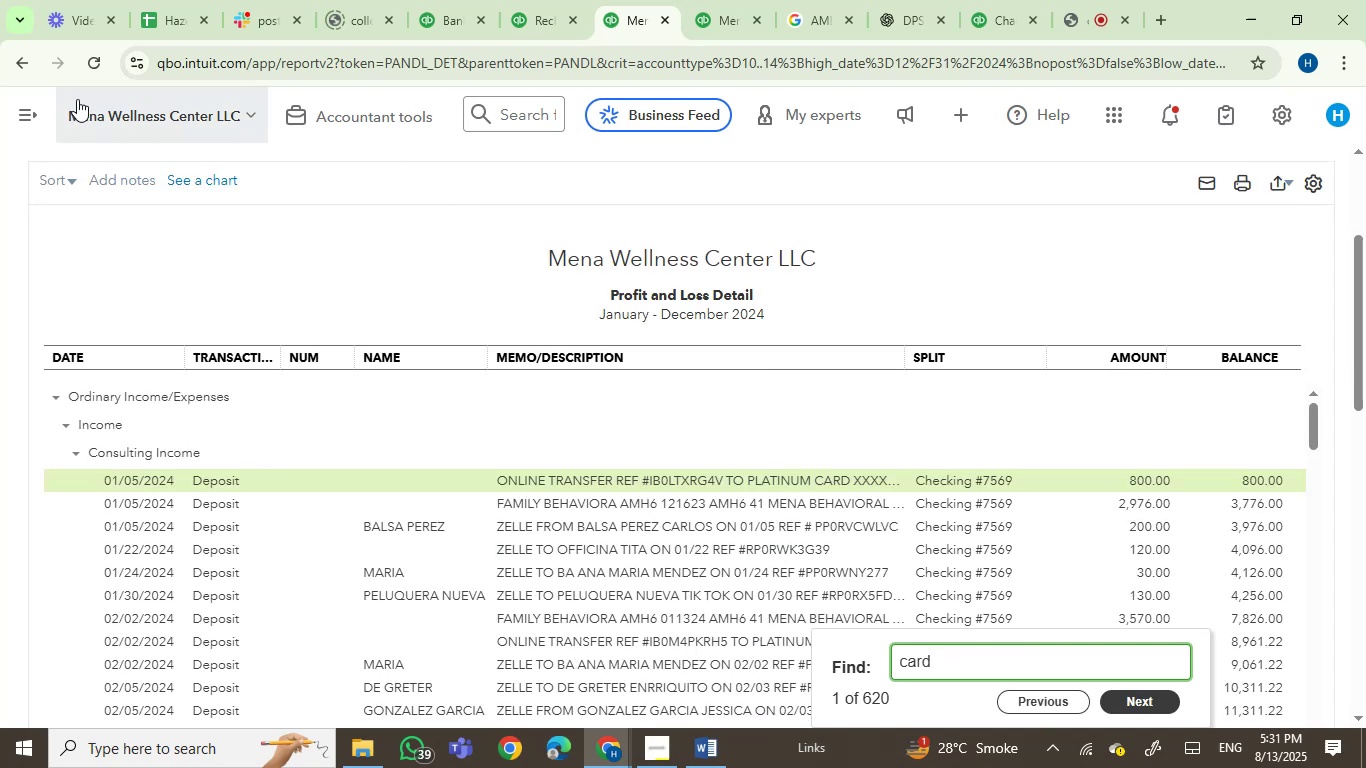 
scroll: coordinate [532, 253], scroll_direction: down, amount: 2.0
 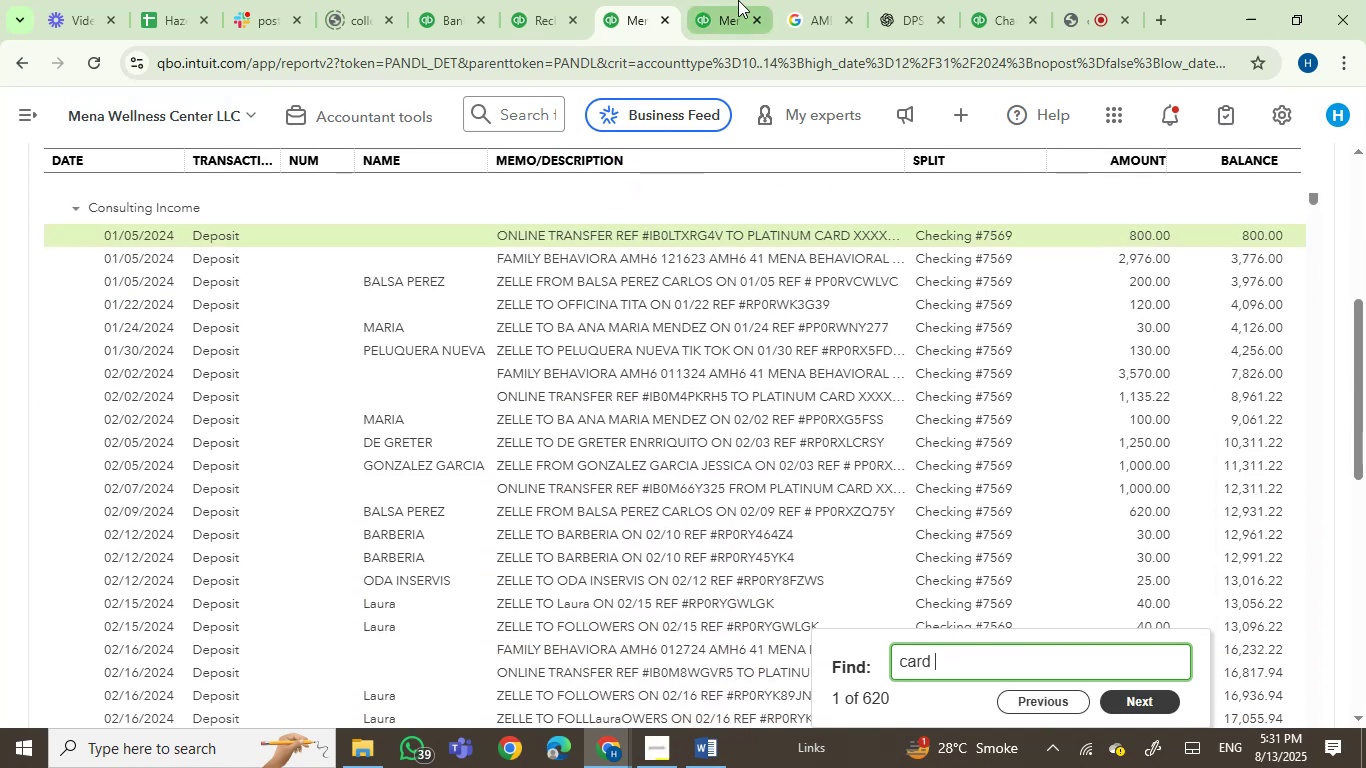 
left_click([711, 1])
 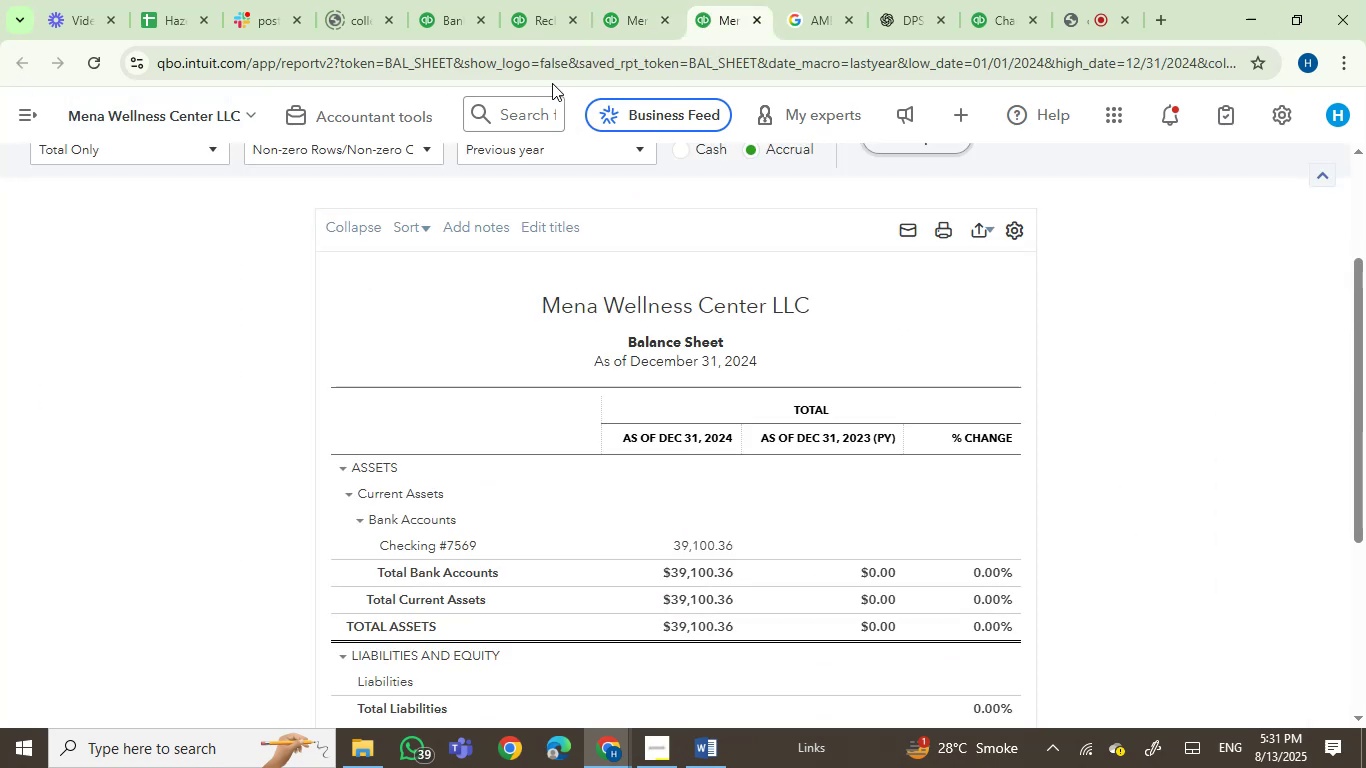 
scroll: coordinate [1054, 485], scroll_direction: down, amount: 3.0
 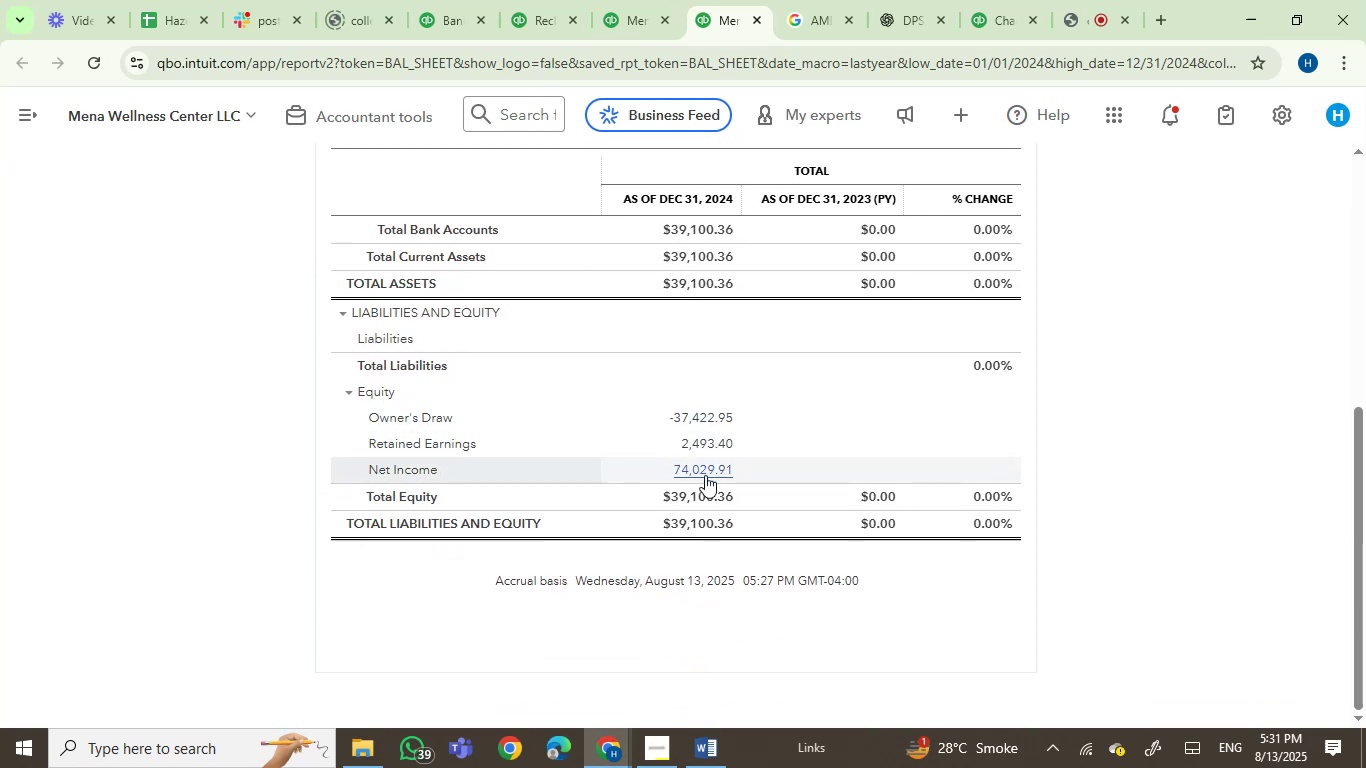 
left_click([712, 420])
 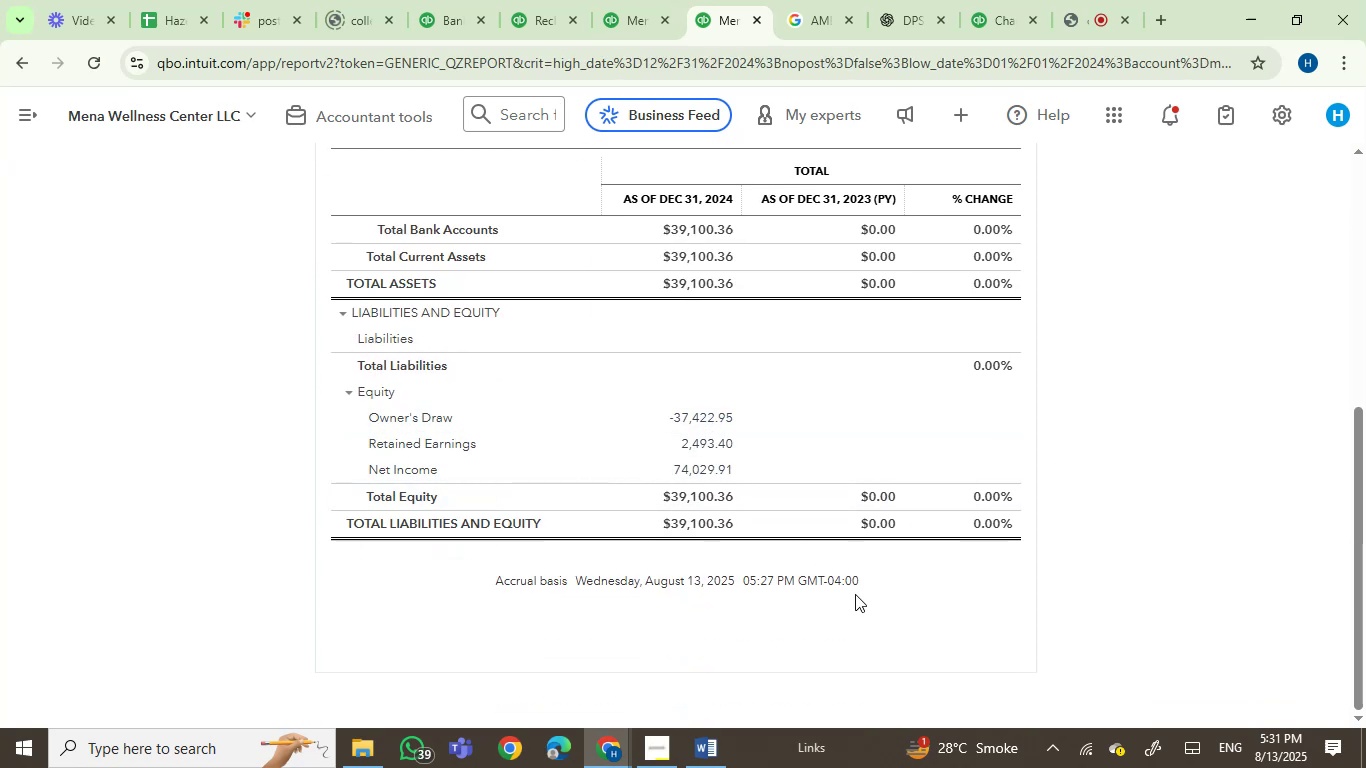 
wait(8.01)
 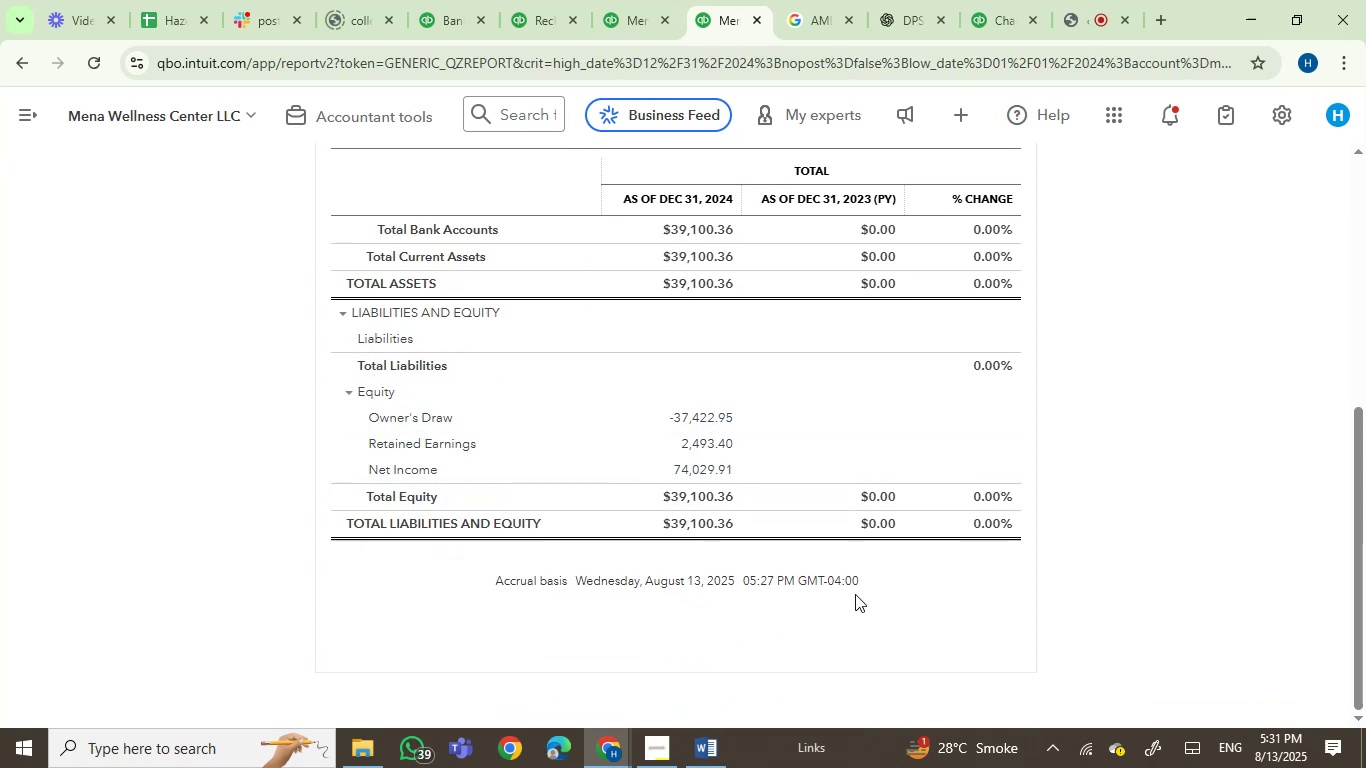 
scroll: coordinate [578, 506], scroll_direction: down, amount: 46.0
 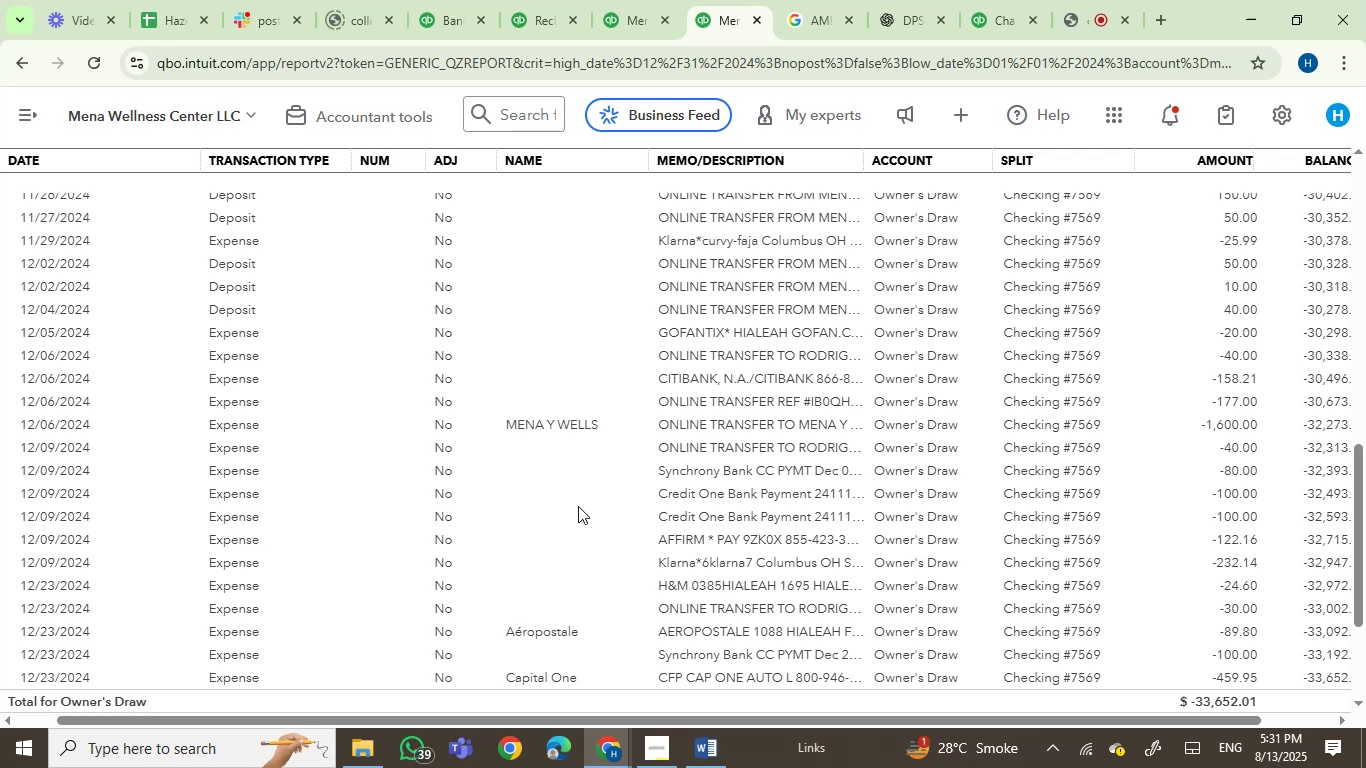 
scroll: coordinate [578, 506], scroll_direction: up, amount: 17.0
 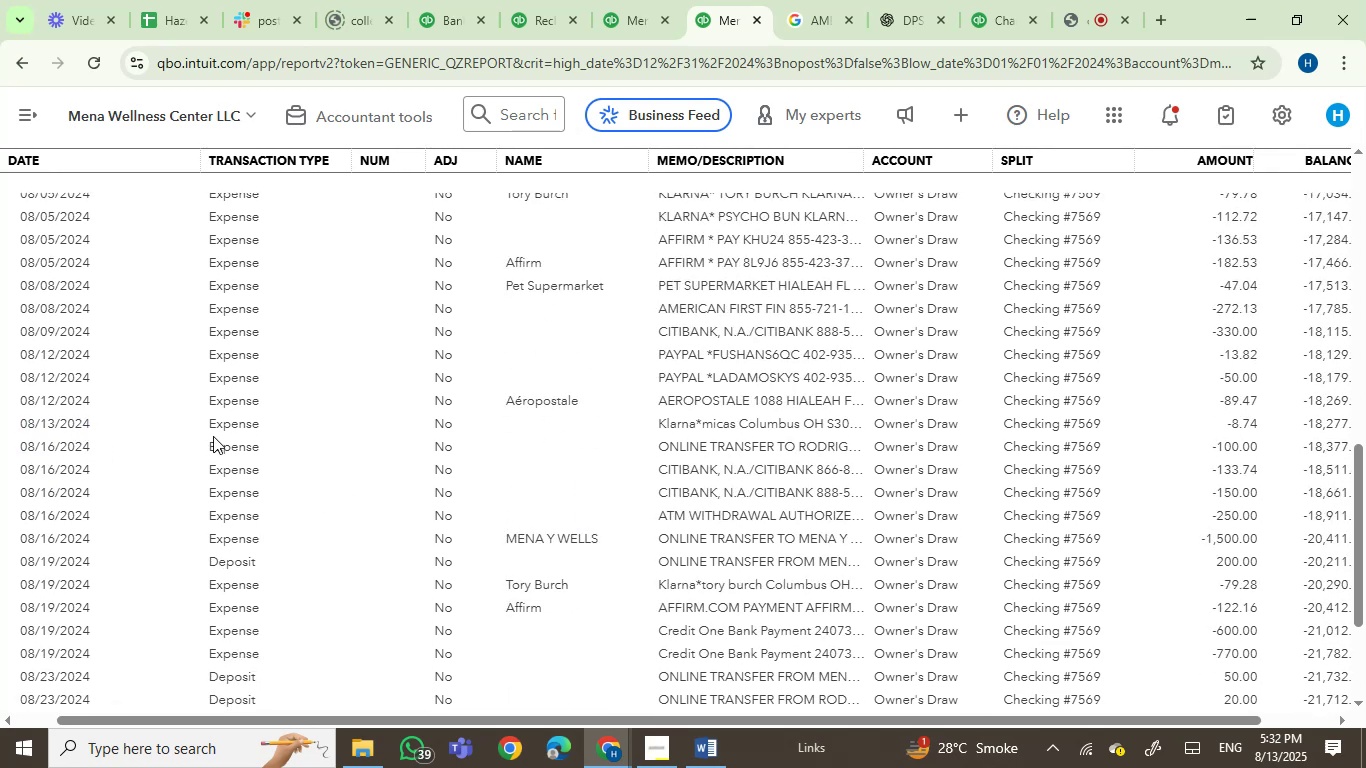 
wait(5.98)
 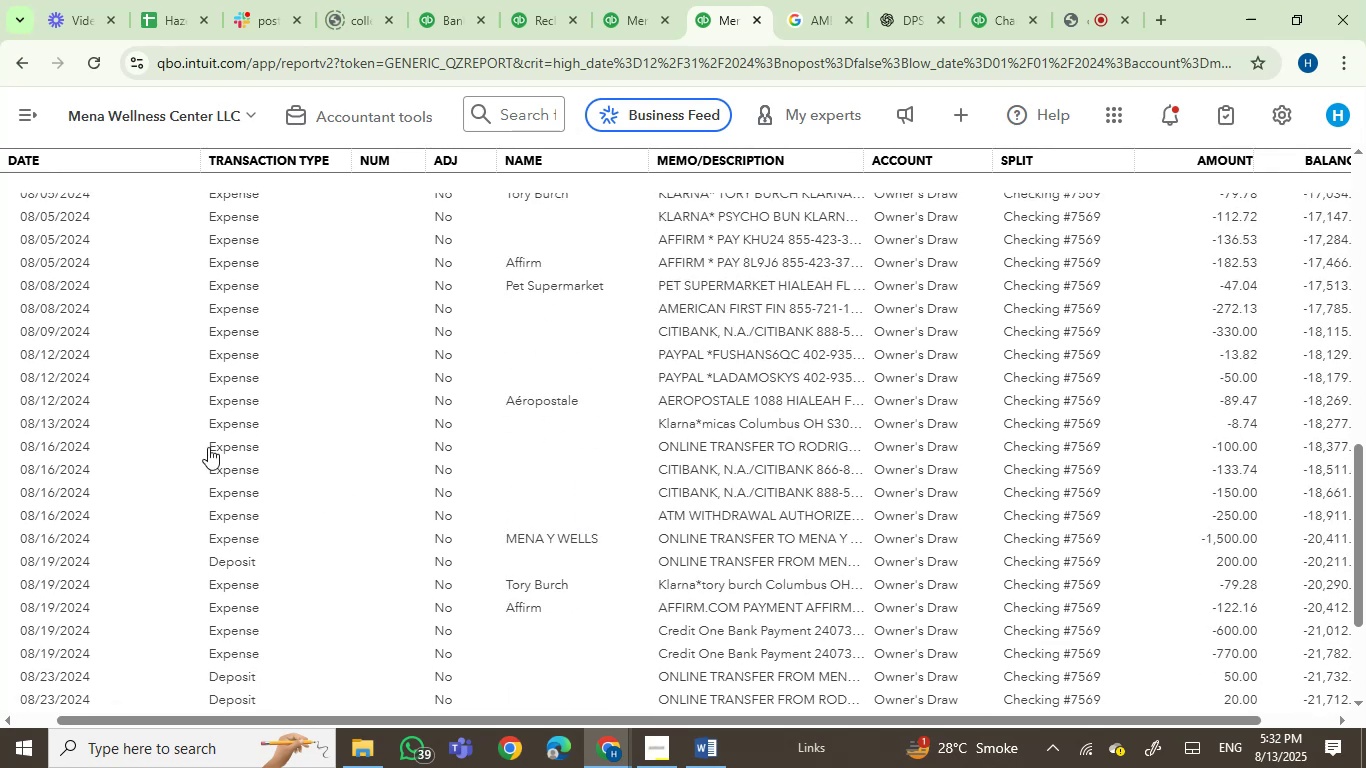 
key(Control+F)
 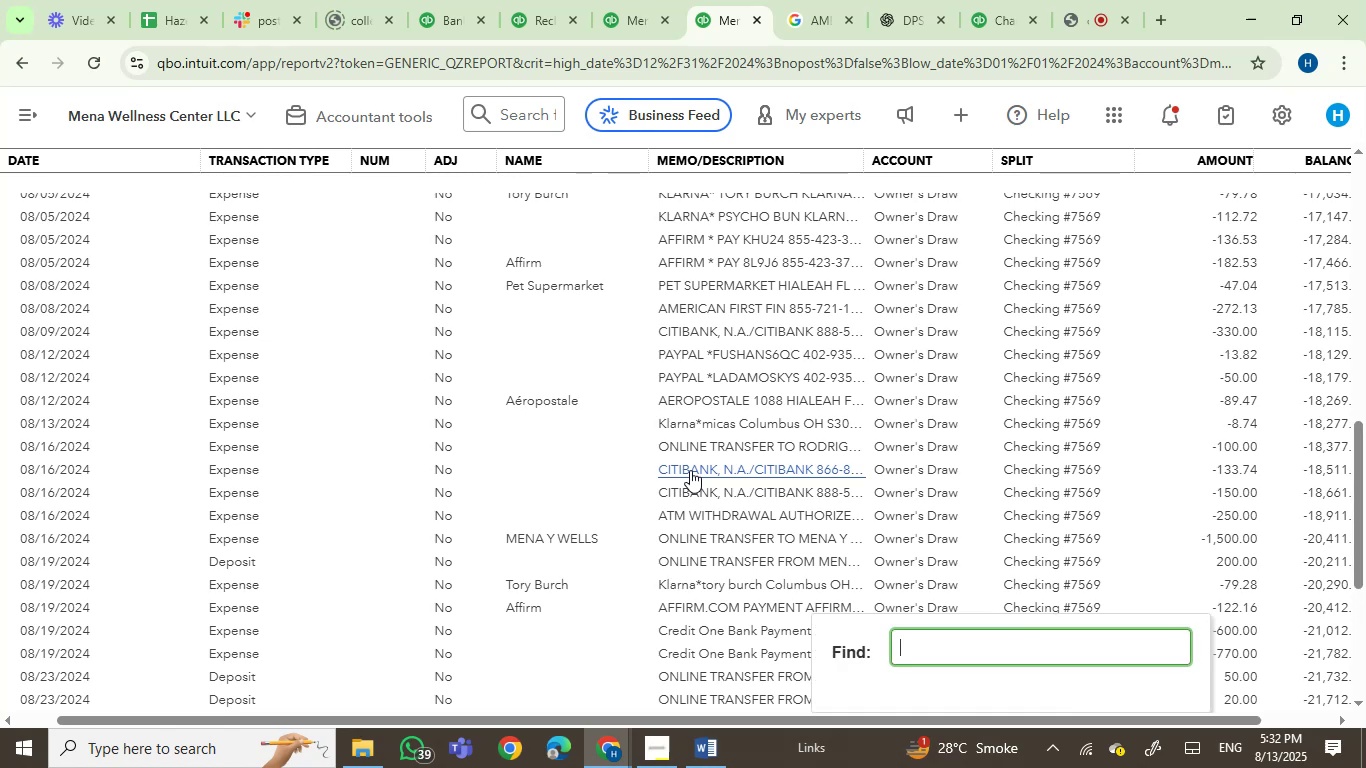 
type(card g)
 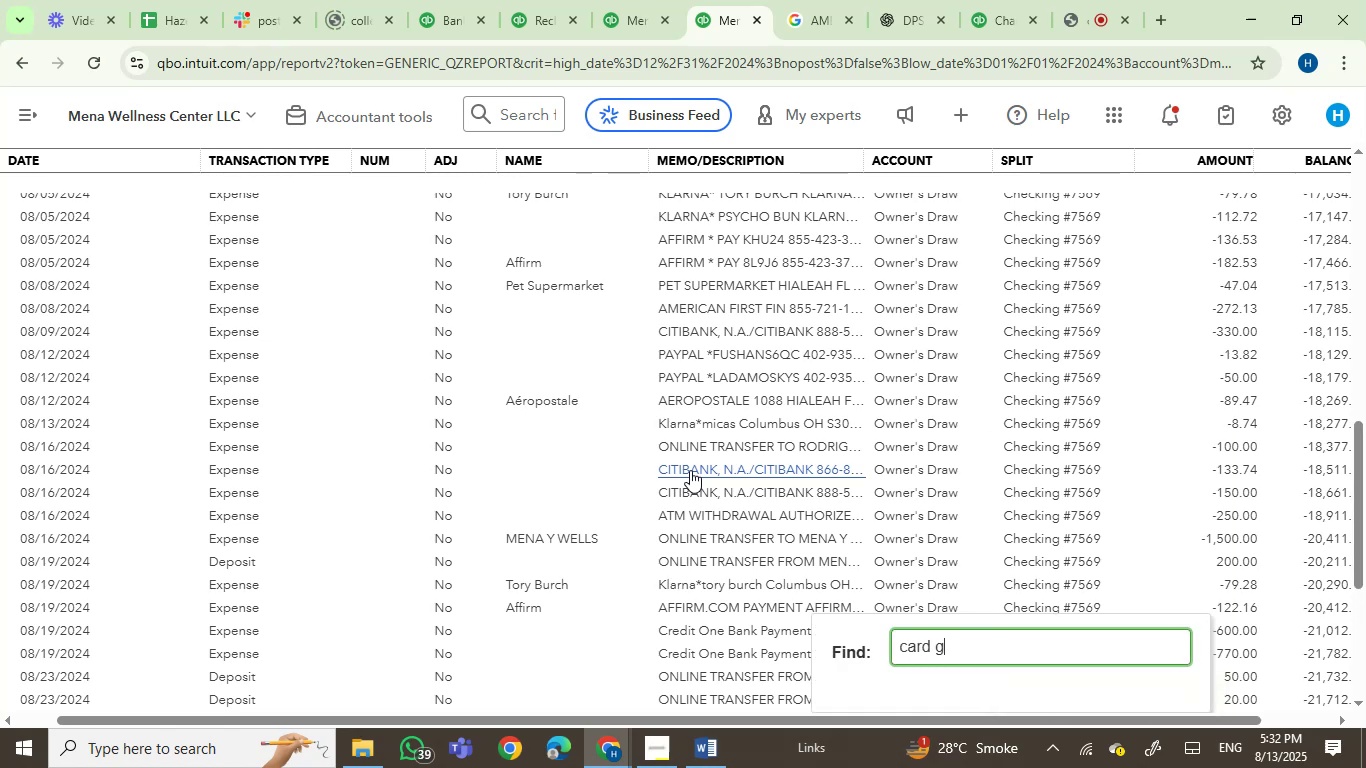 
key(Enter)
 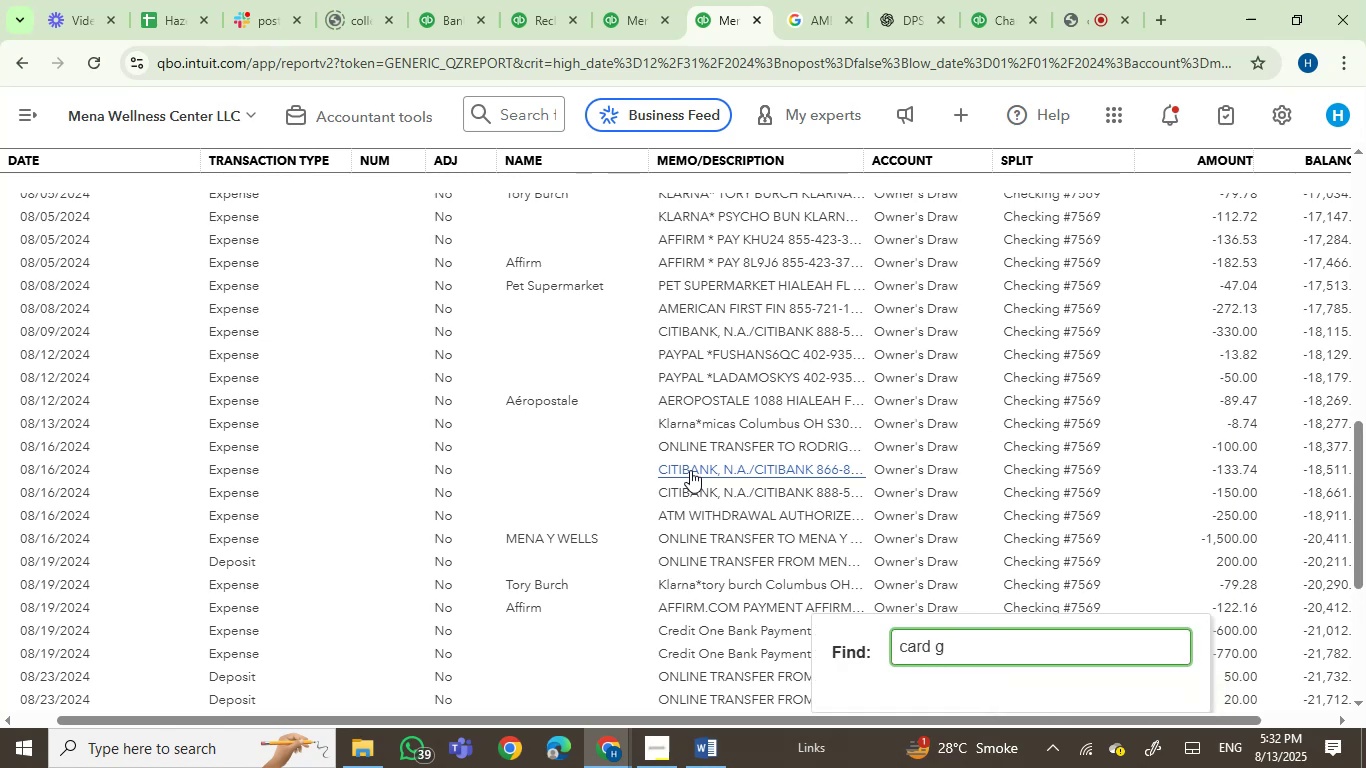 
key(Enter)
 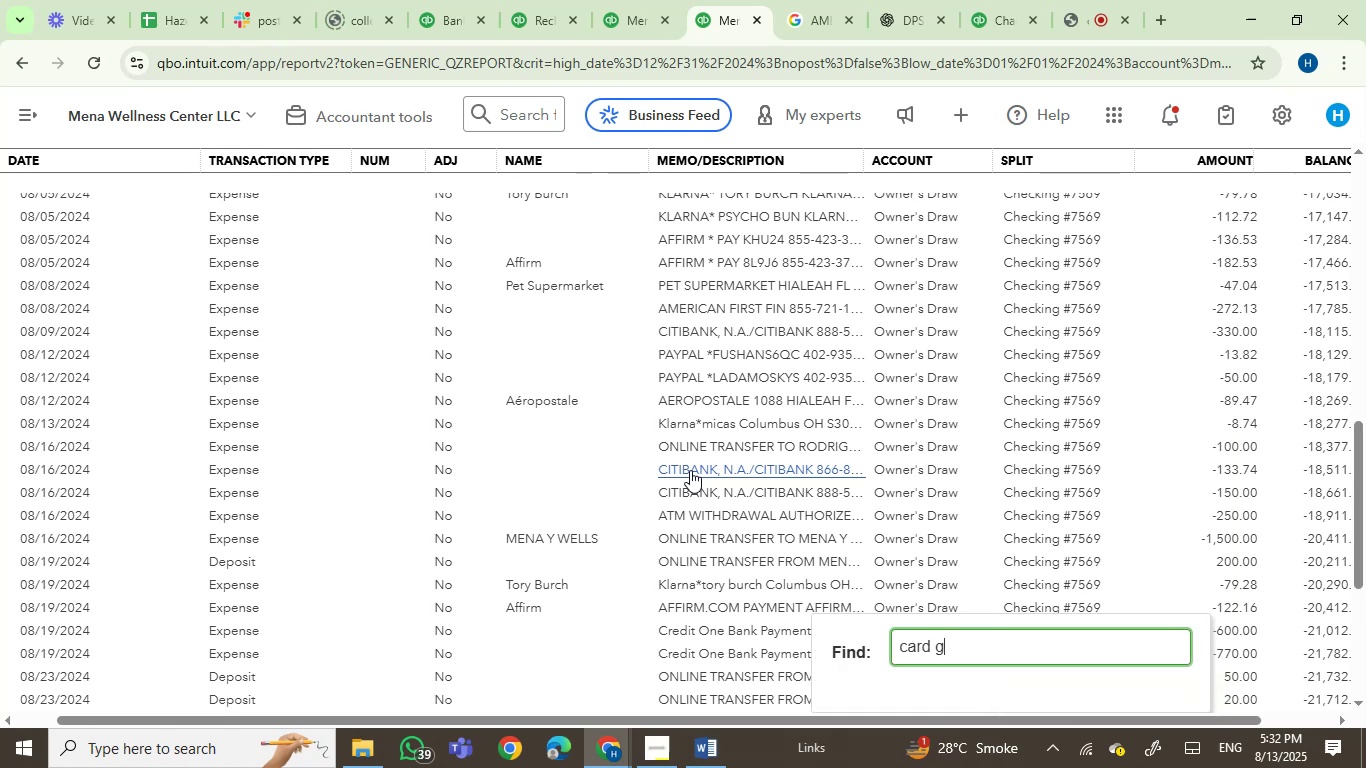 
key(Enter)
 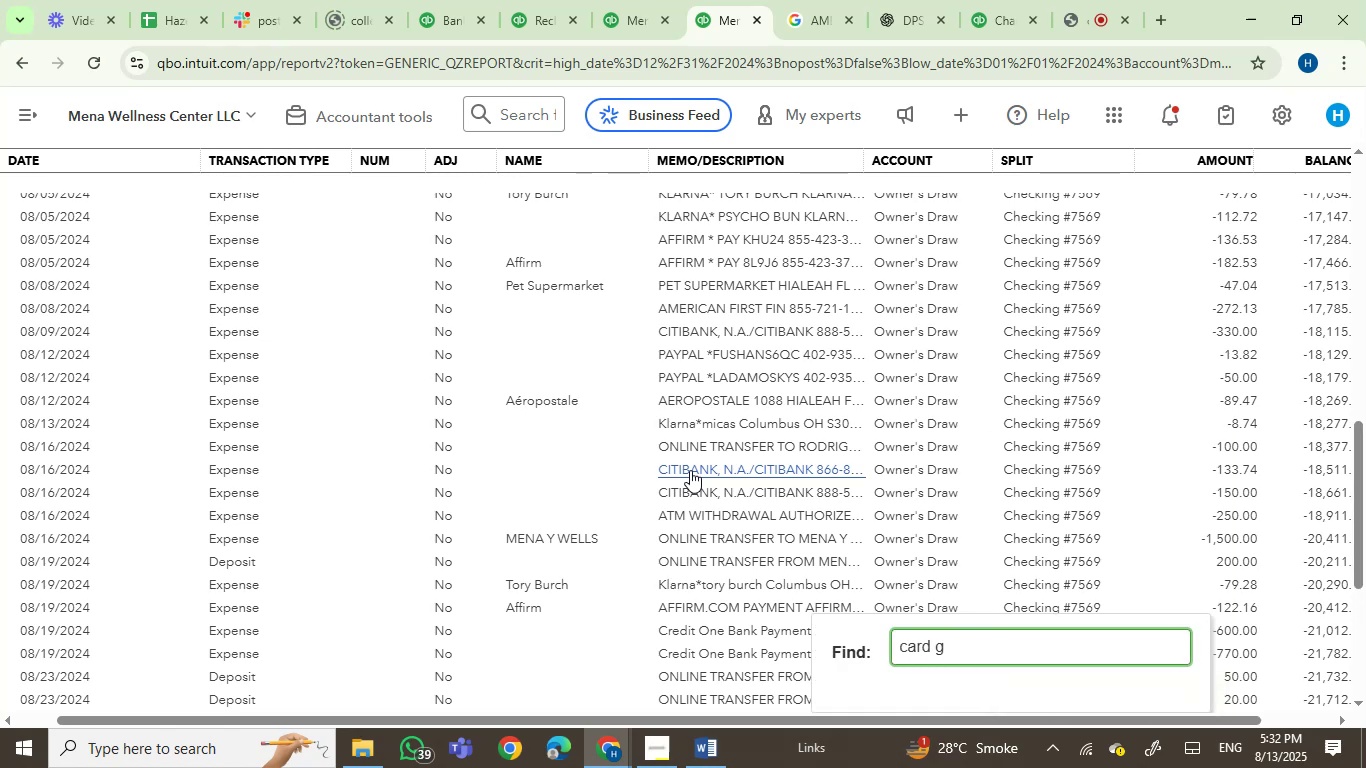 
key(Enter)
 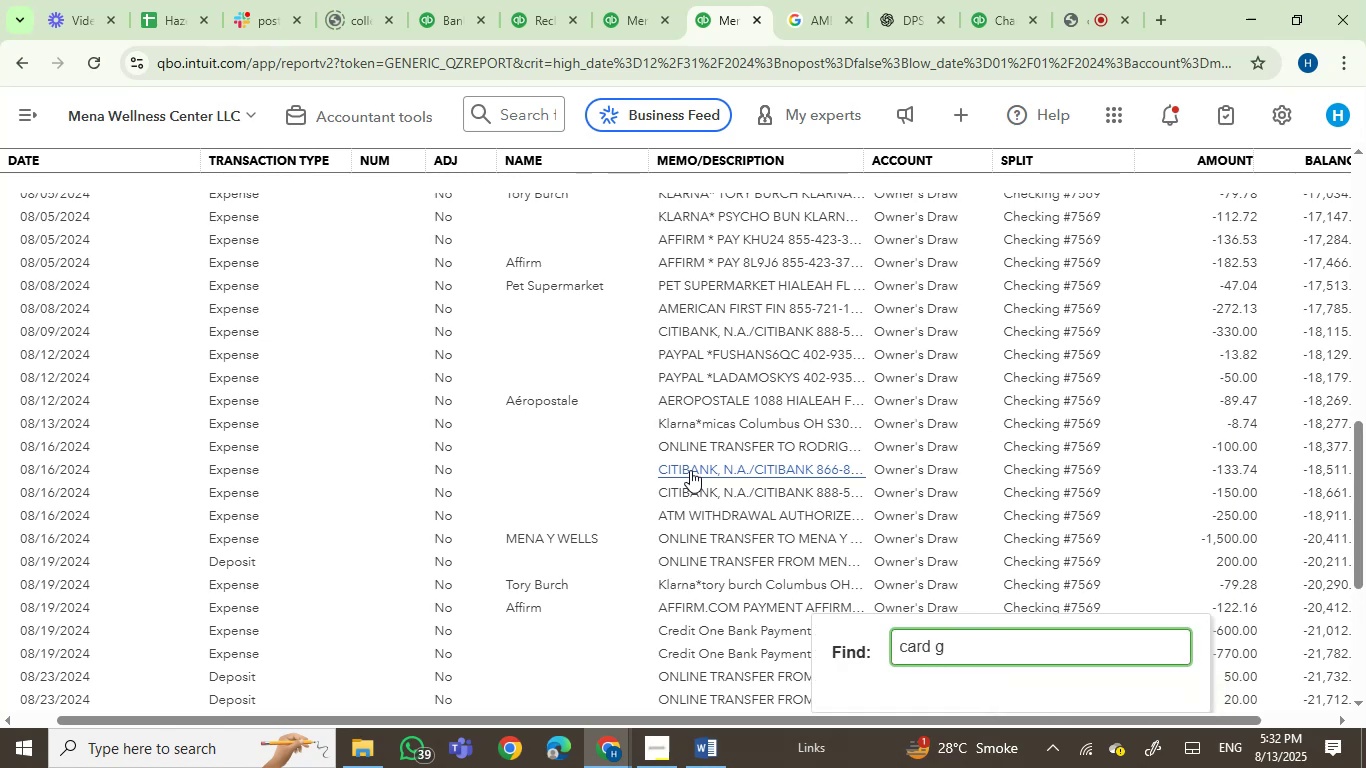 
hold_key(key=Backspace, duration=0.97)
 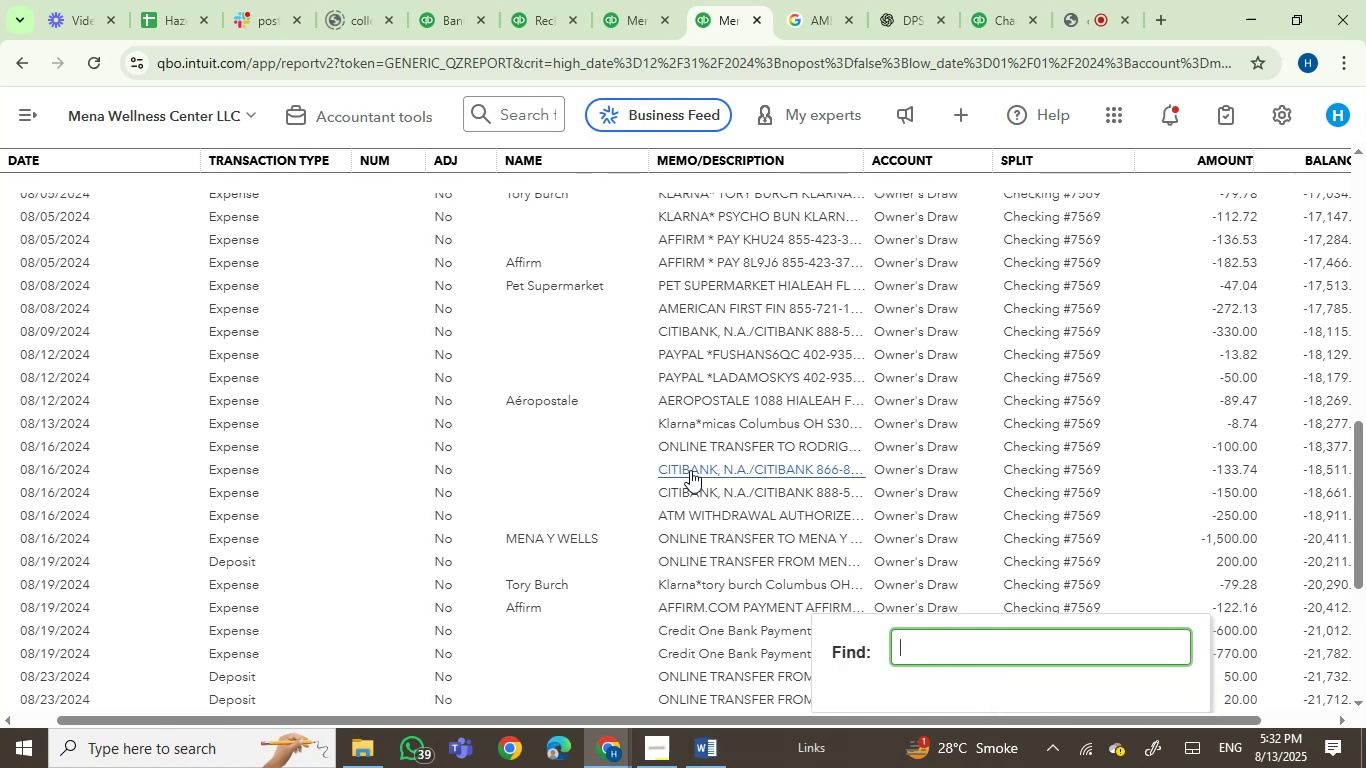 
type(gift)
 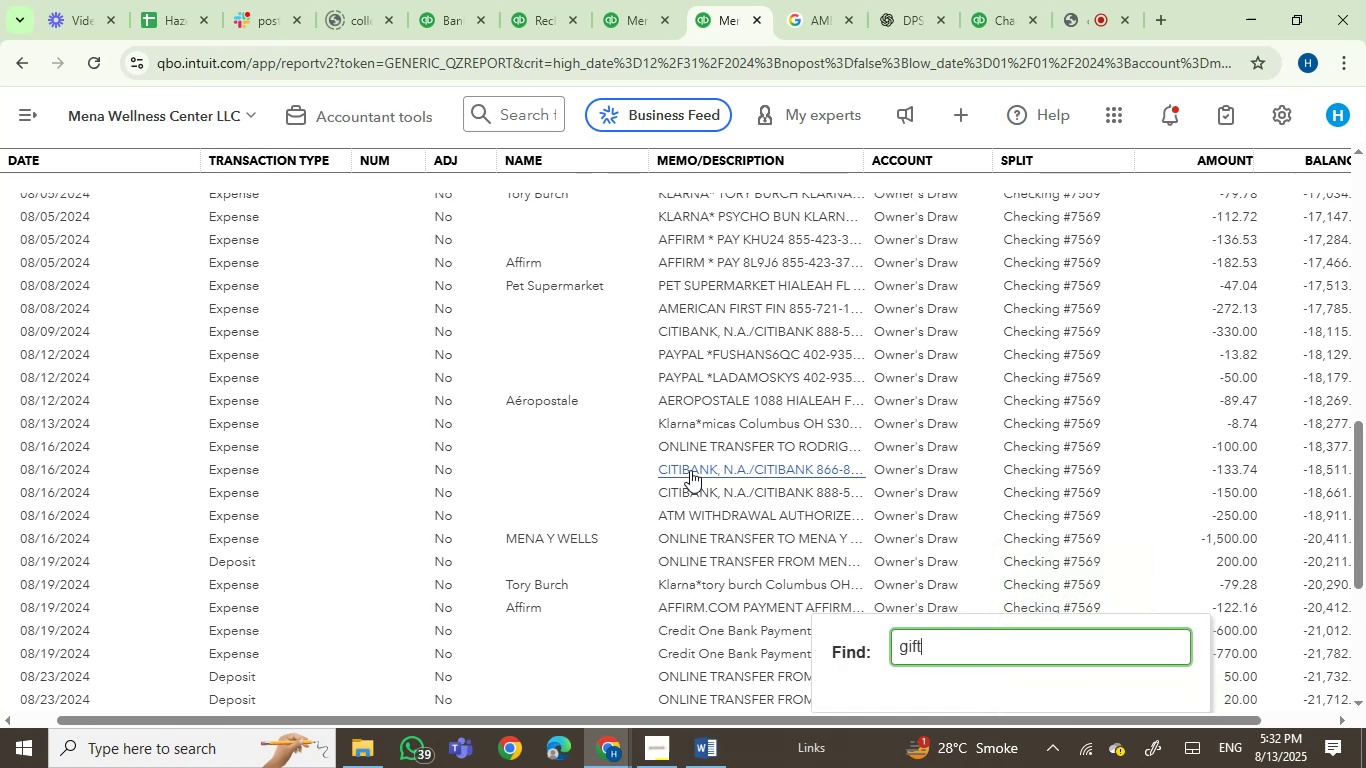 
key(Enter)
 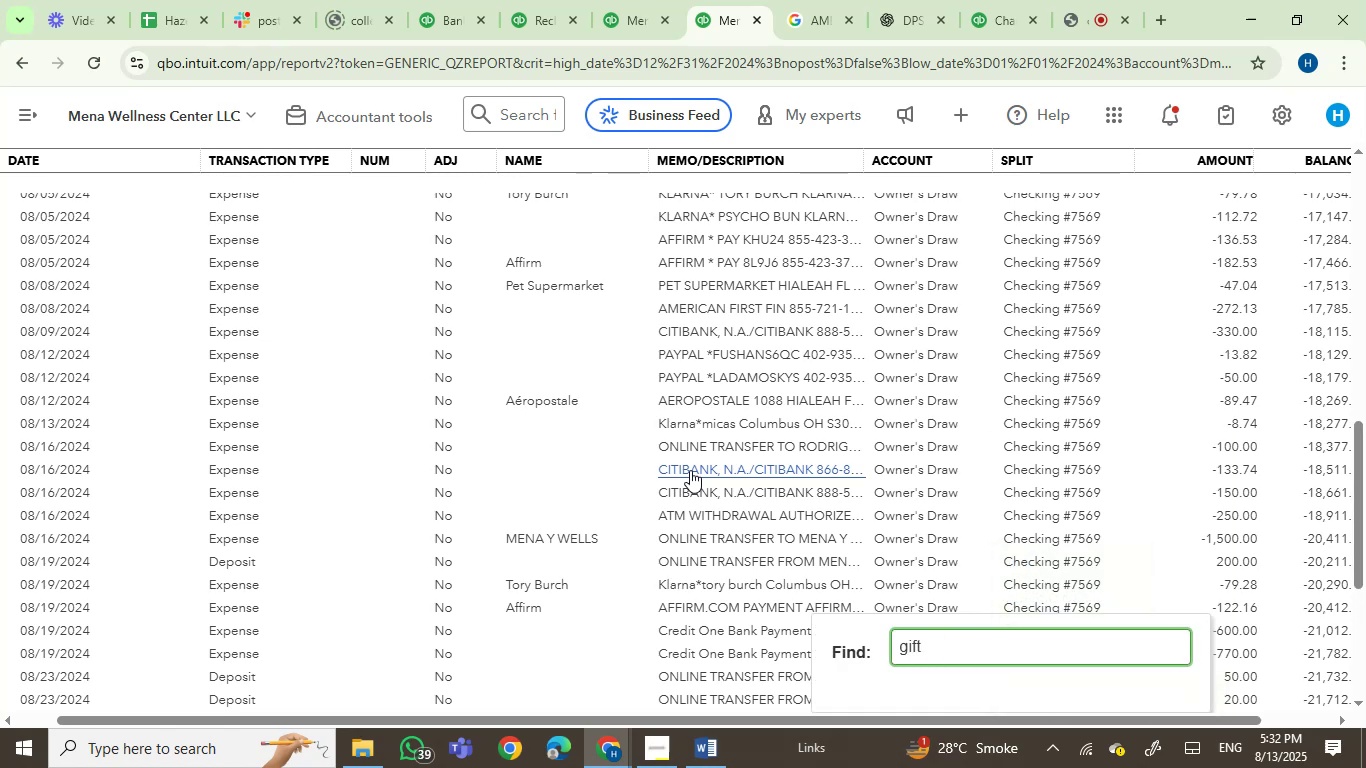 
key(Backspace)
 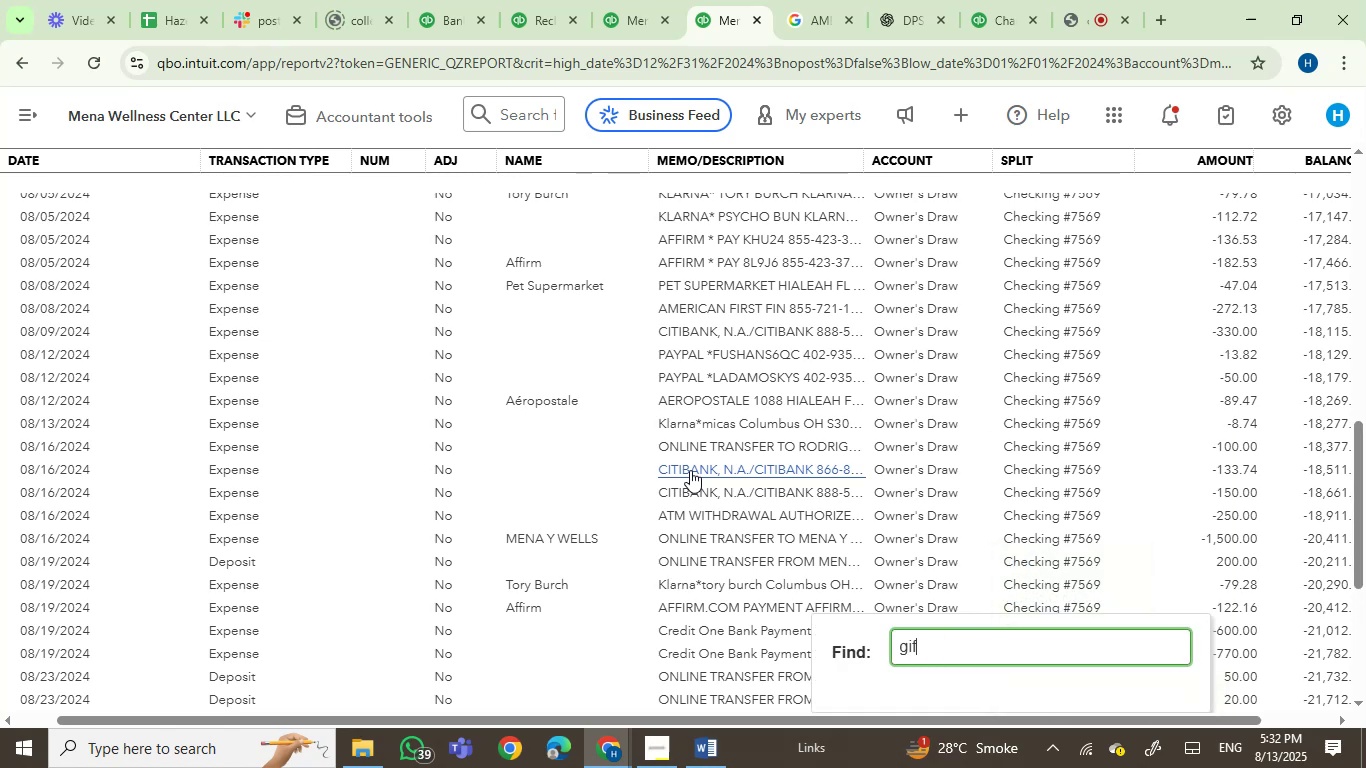 
key(Enter)
 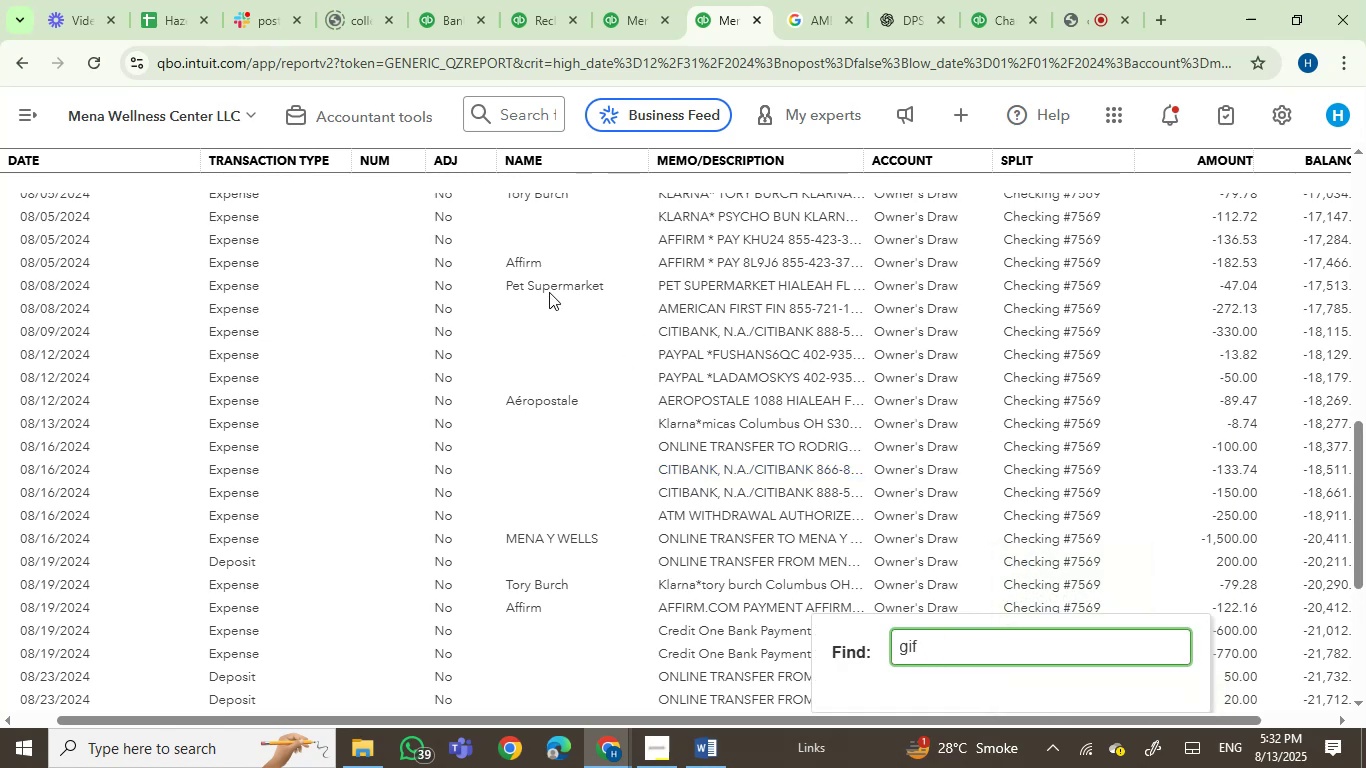 
left_click([615, 0])
 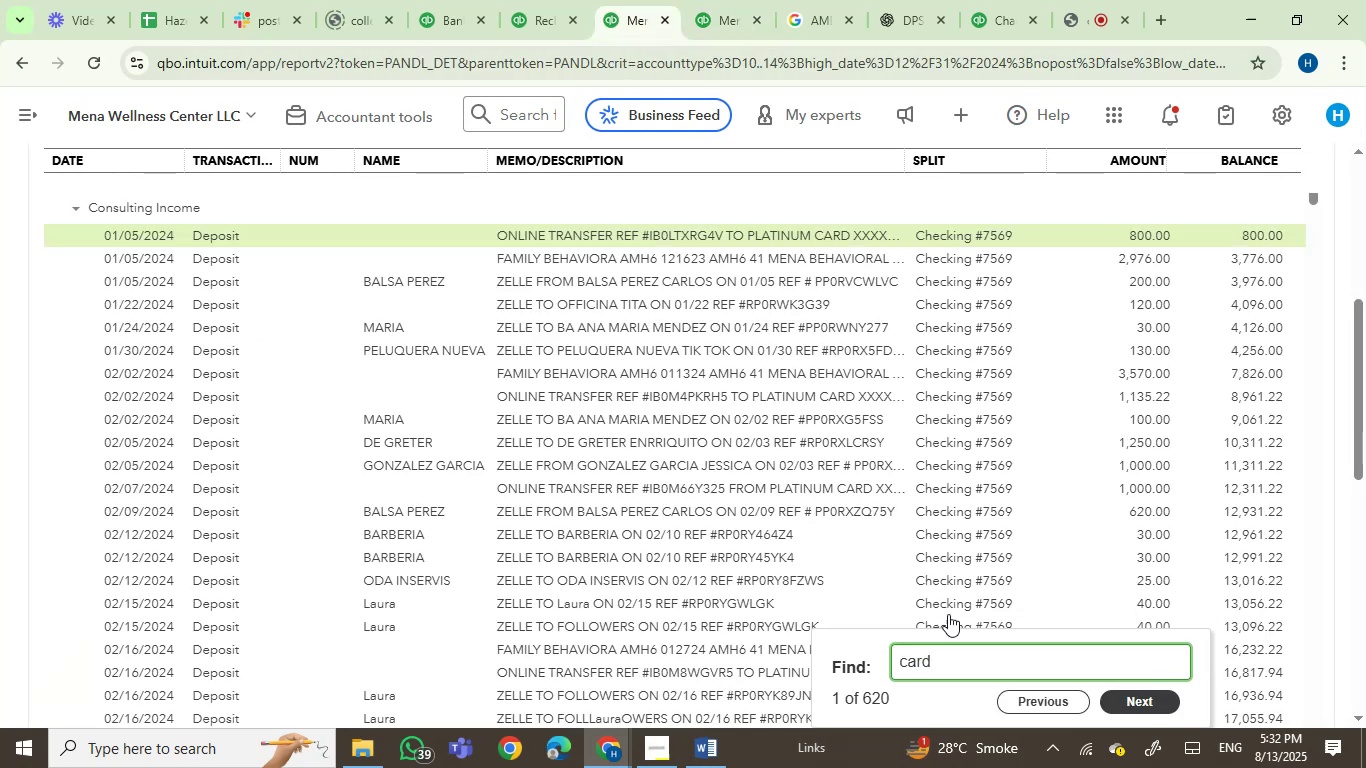 
left_click_drag(start_coordinate=[960, 660], to_coordinate=[834, 674])
 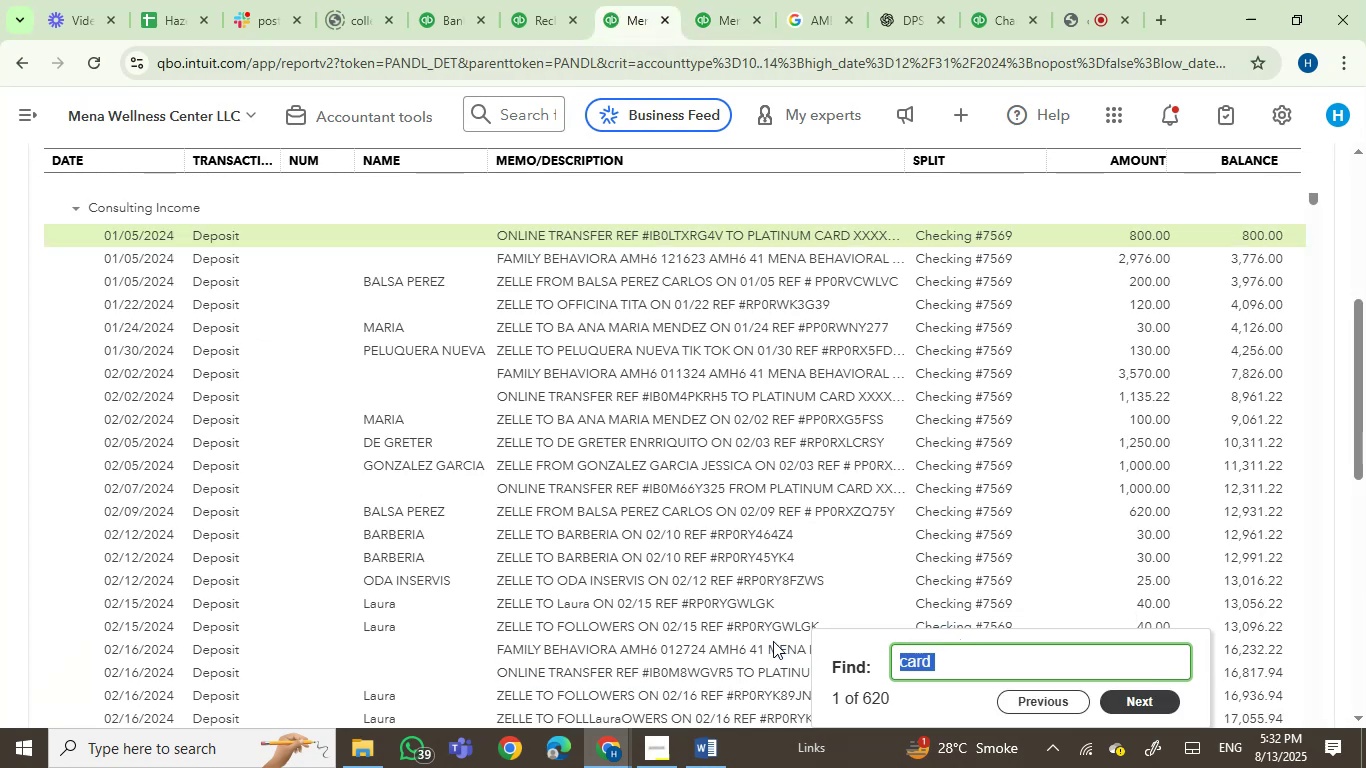 
type(gif)
 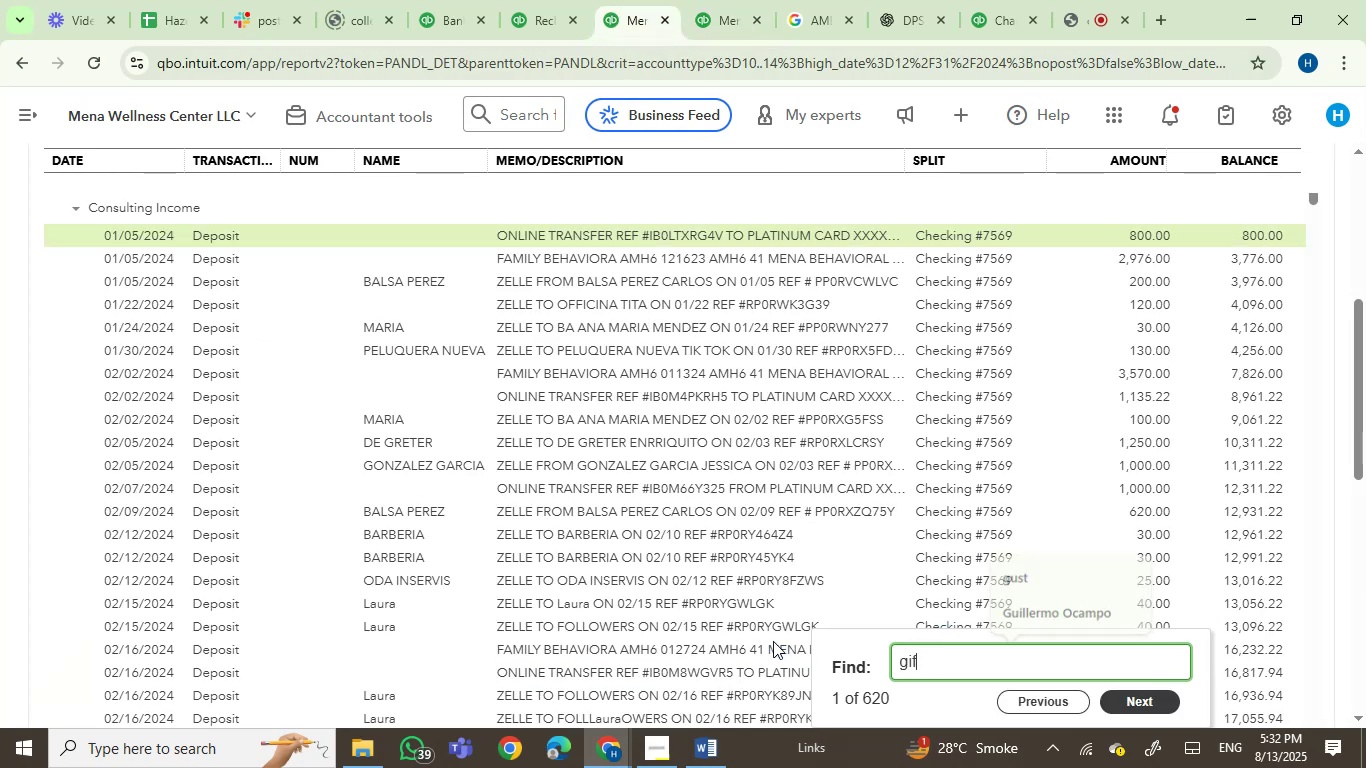 
key(Enter)
 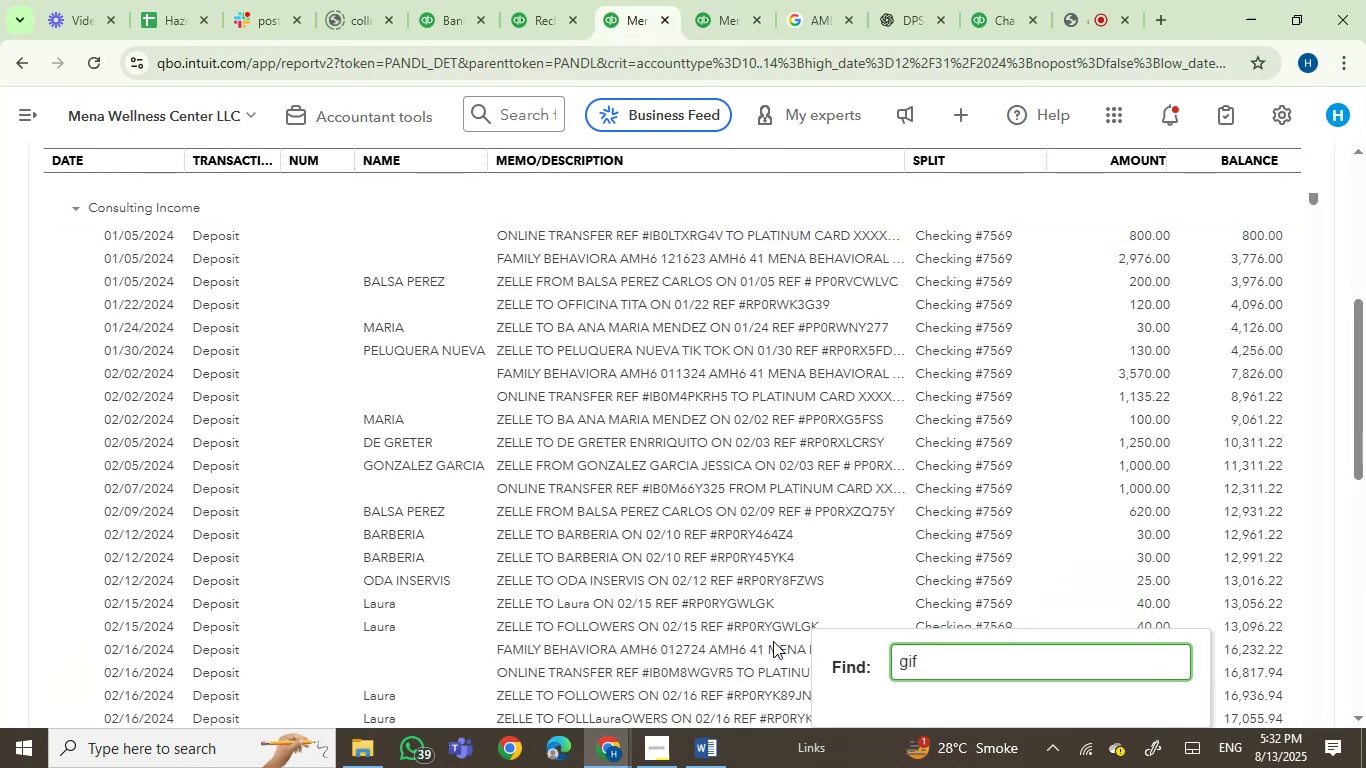 
wait(6.49)
 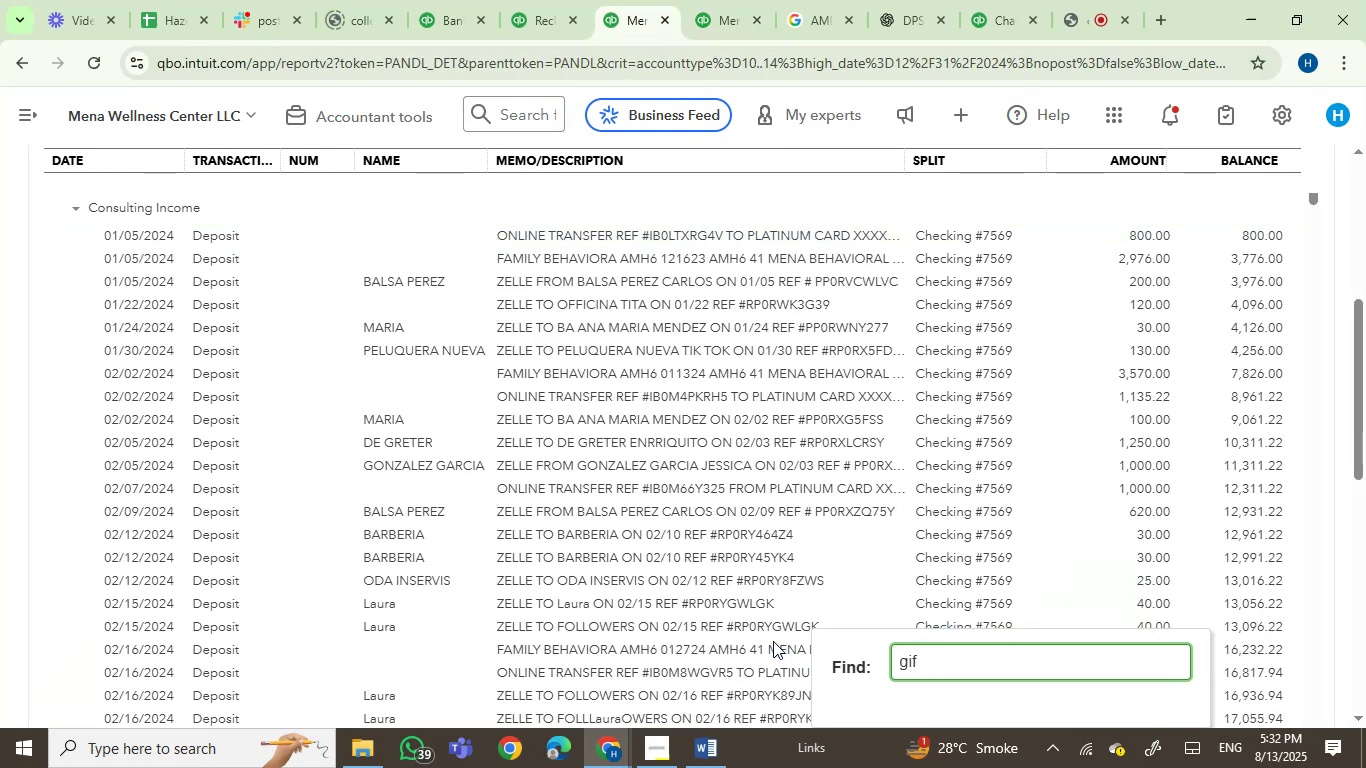 
left_click([468, 0])
 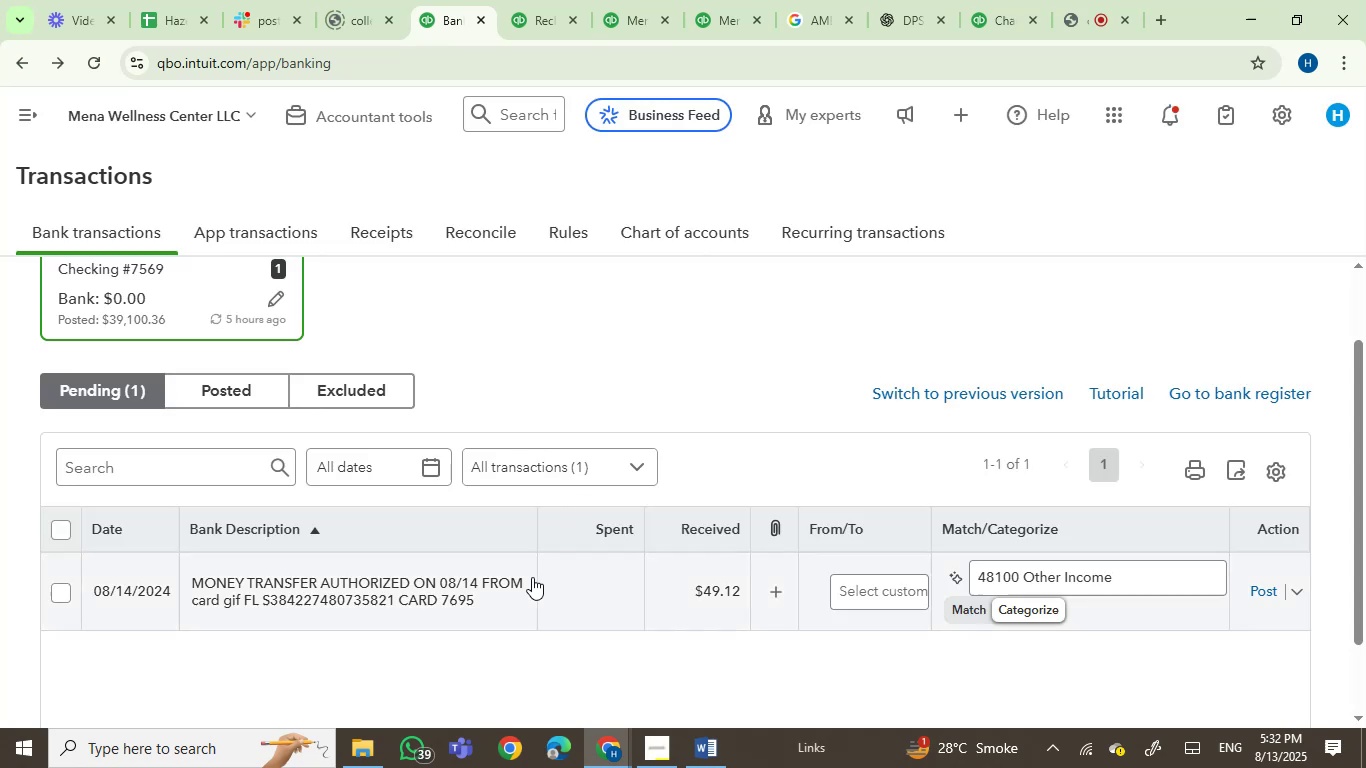 
wait(11.24)
 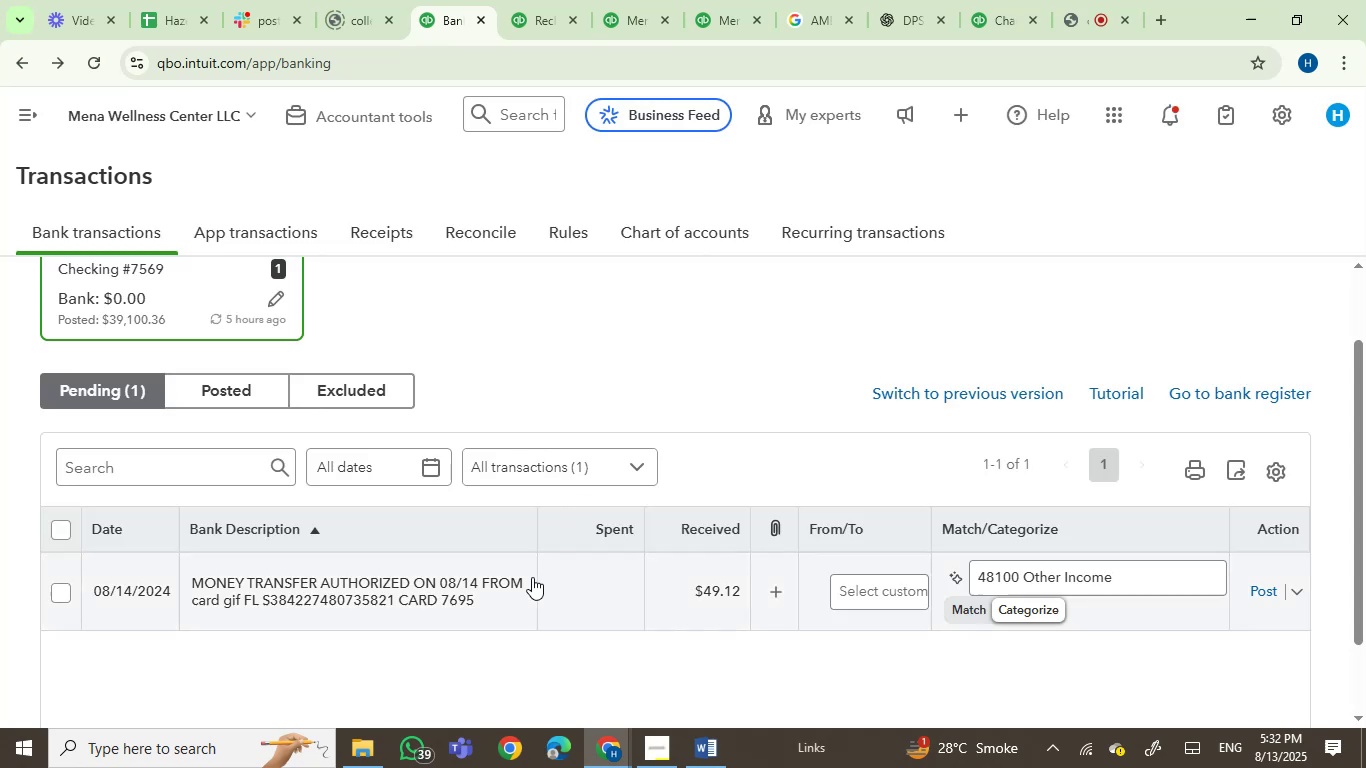 
left_click([495, 612])
 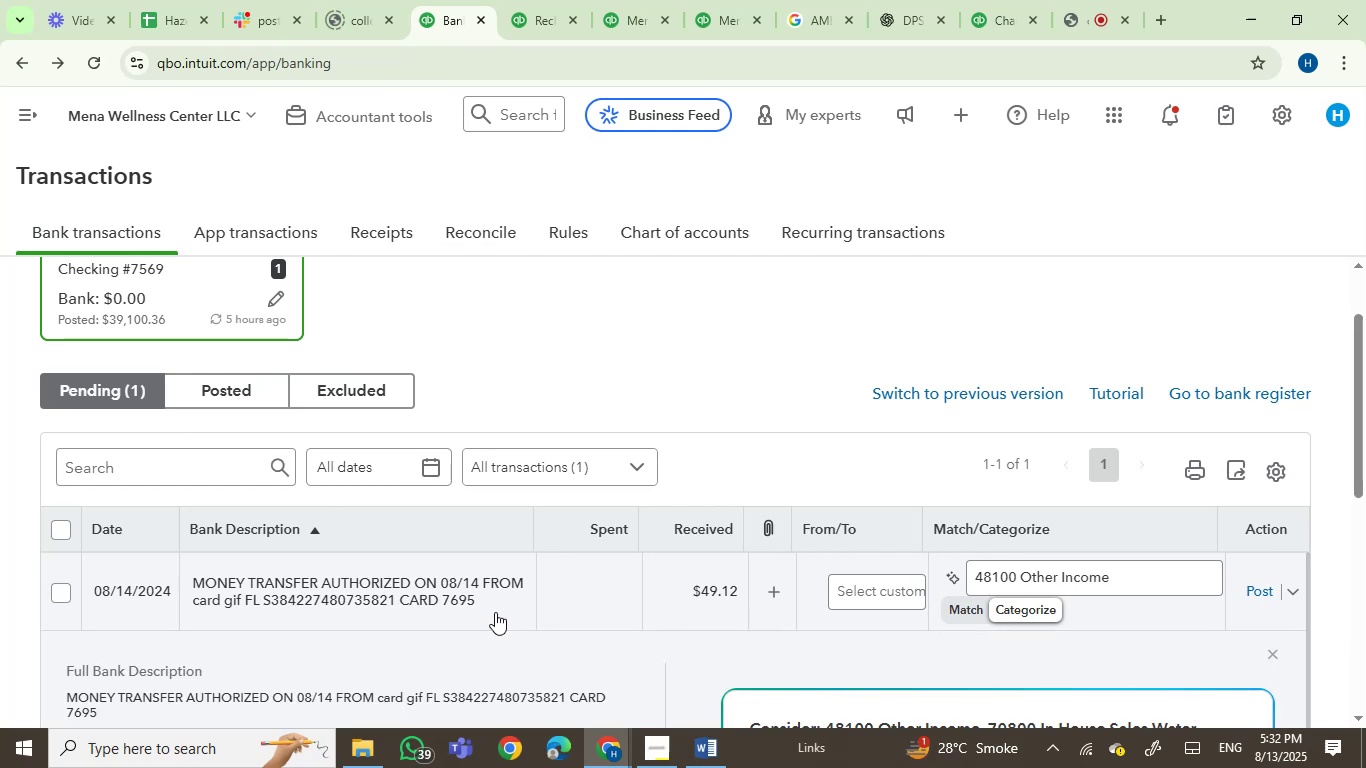 
wait(5.31)
 